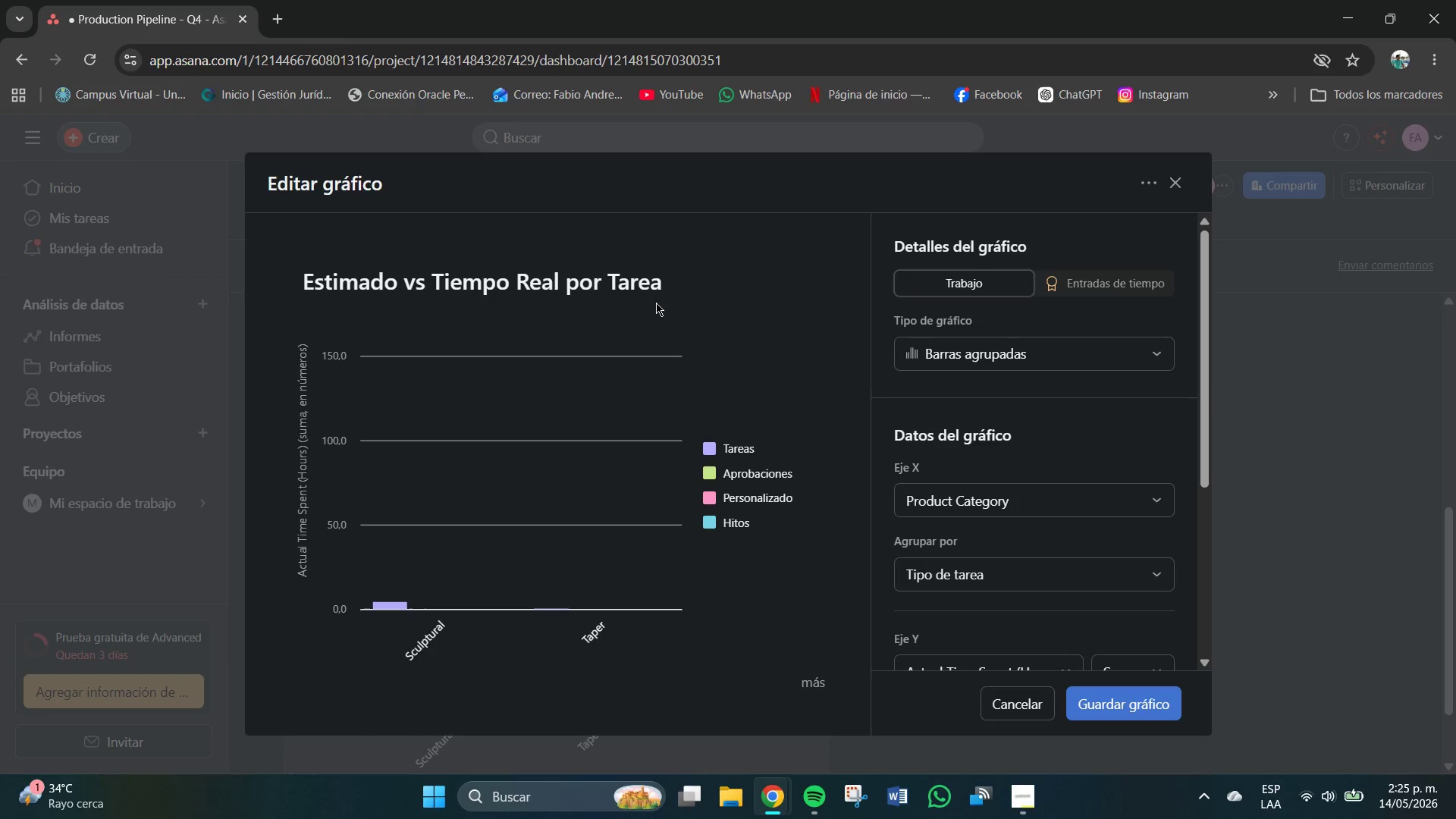 
left_click([673, 282])
 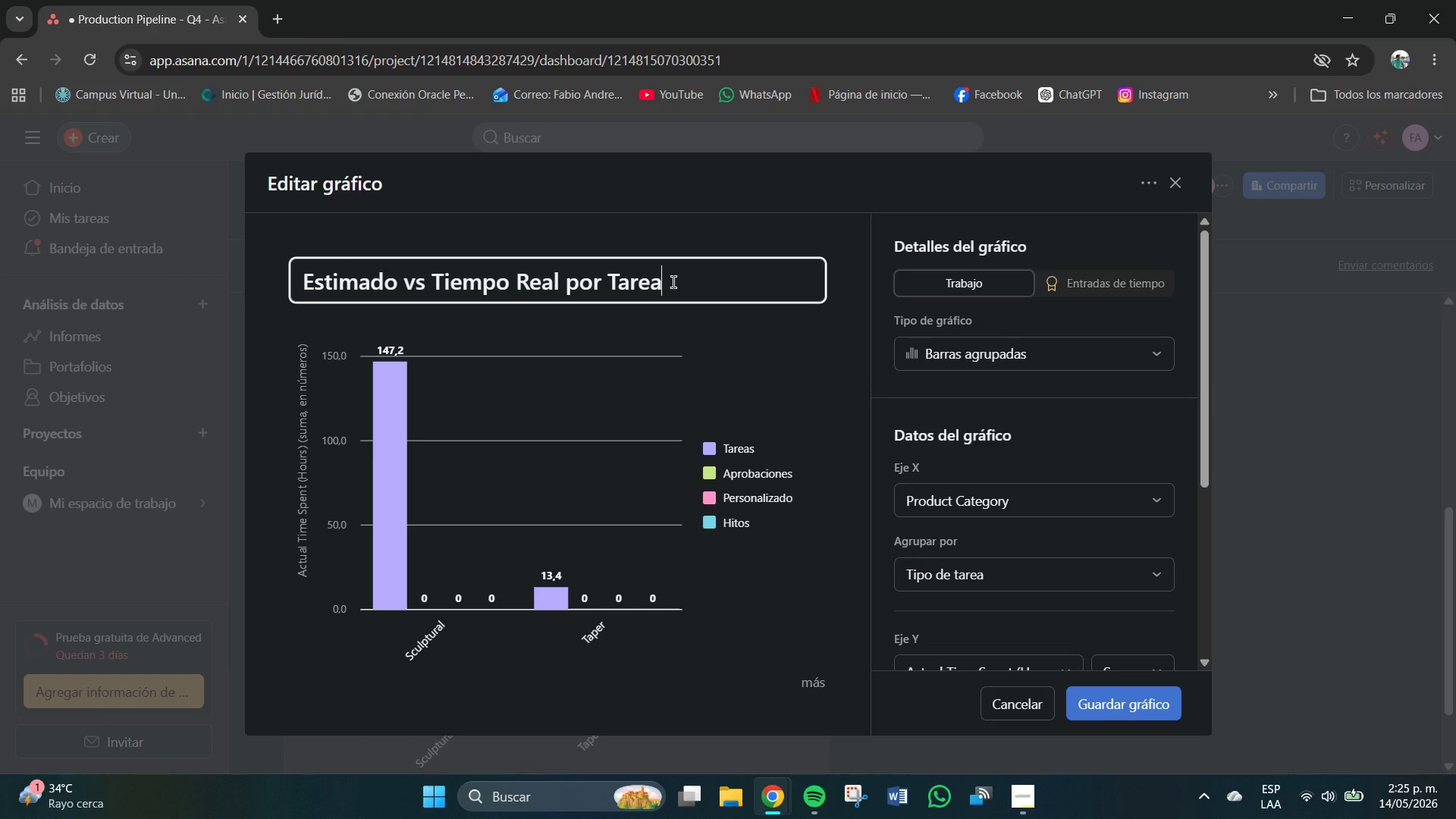 
key(Space)
 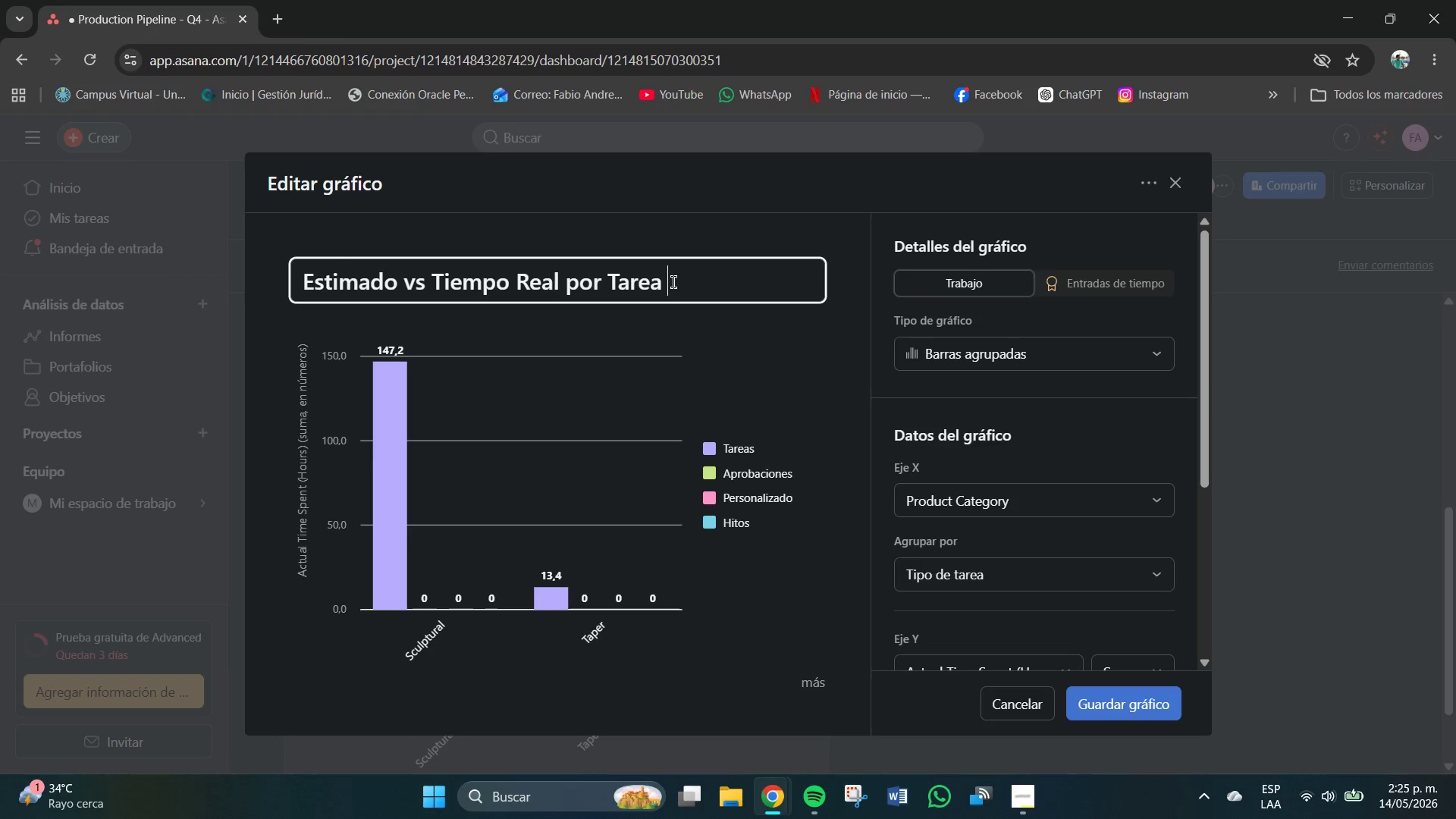 
key(Shift+8)
 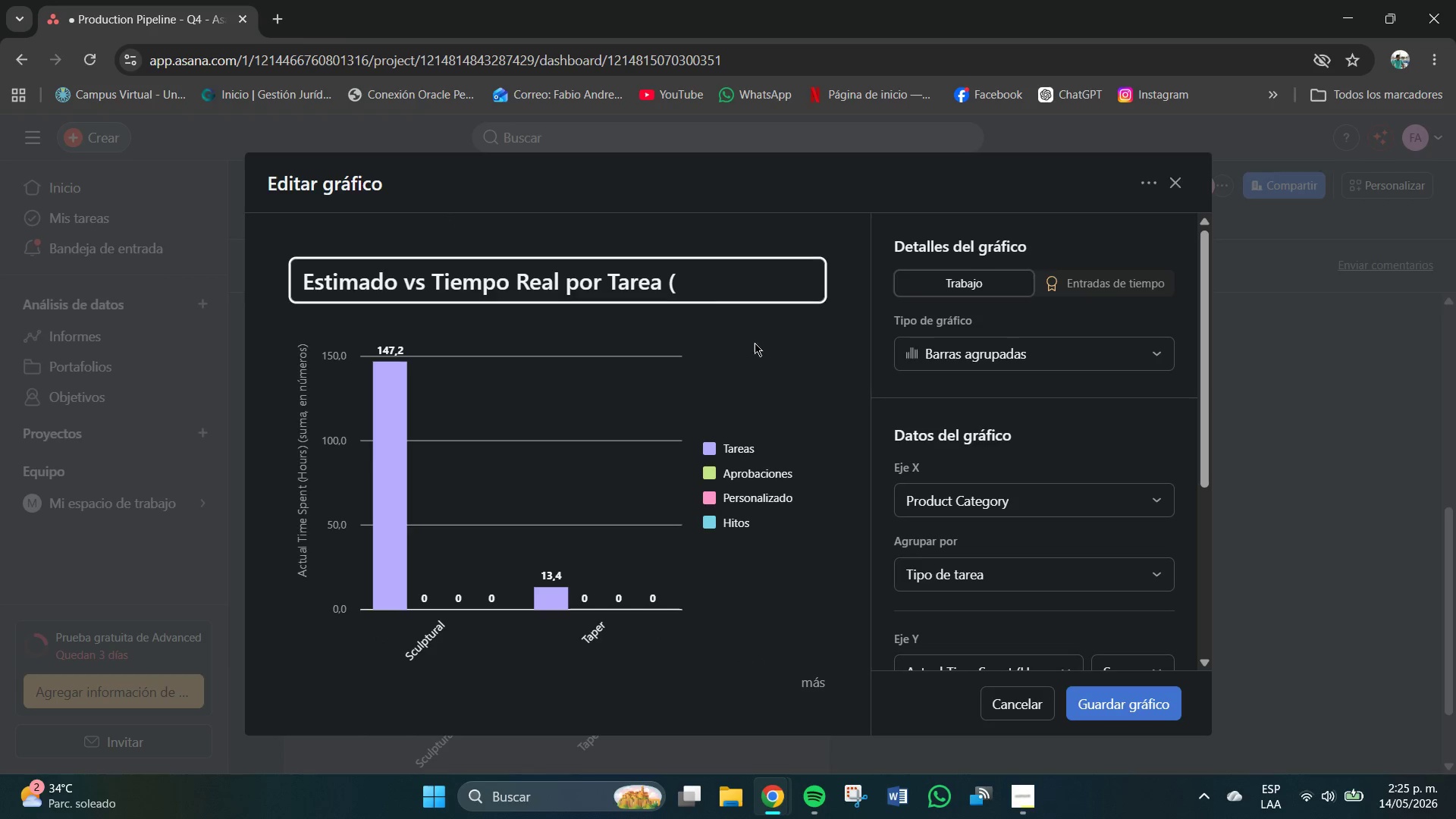 
scroll: coordinate [914, 563], scroll_direction: down, amount: 5.0
 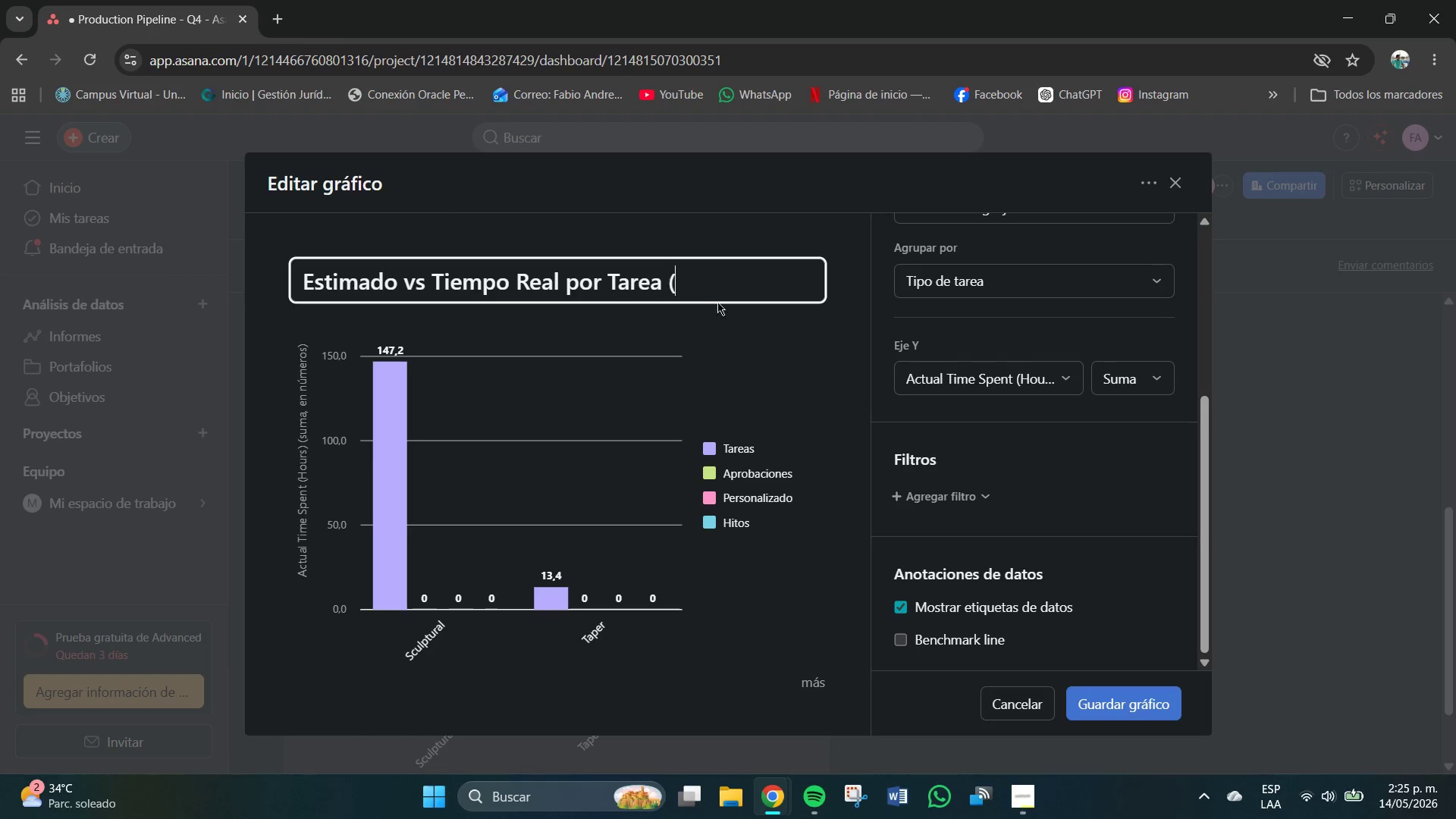 
type(Acya)
key(Backspace)
key(Backspace)
type(tul Time Spent *Hp)
key(Backspace)
type(ours()
 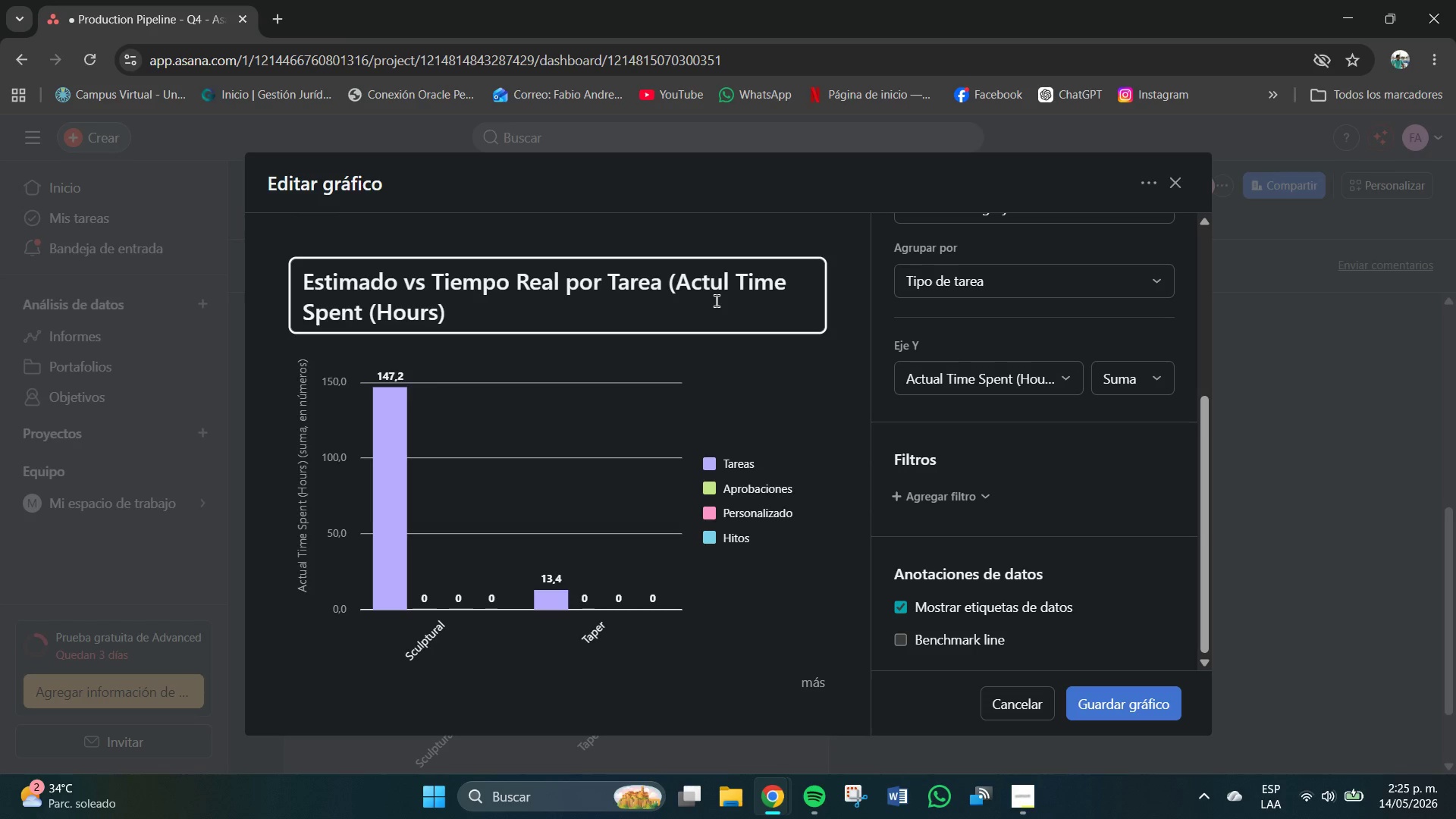 
left_click([1132, 702])
 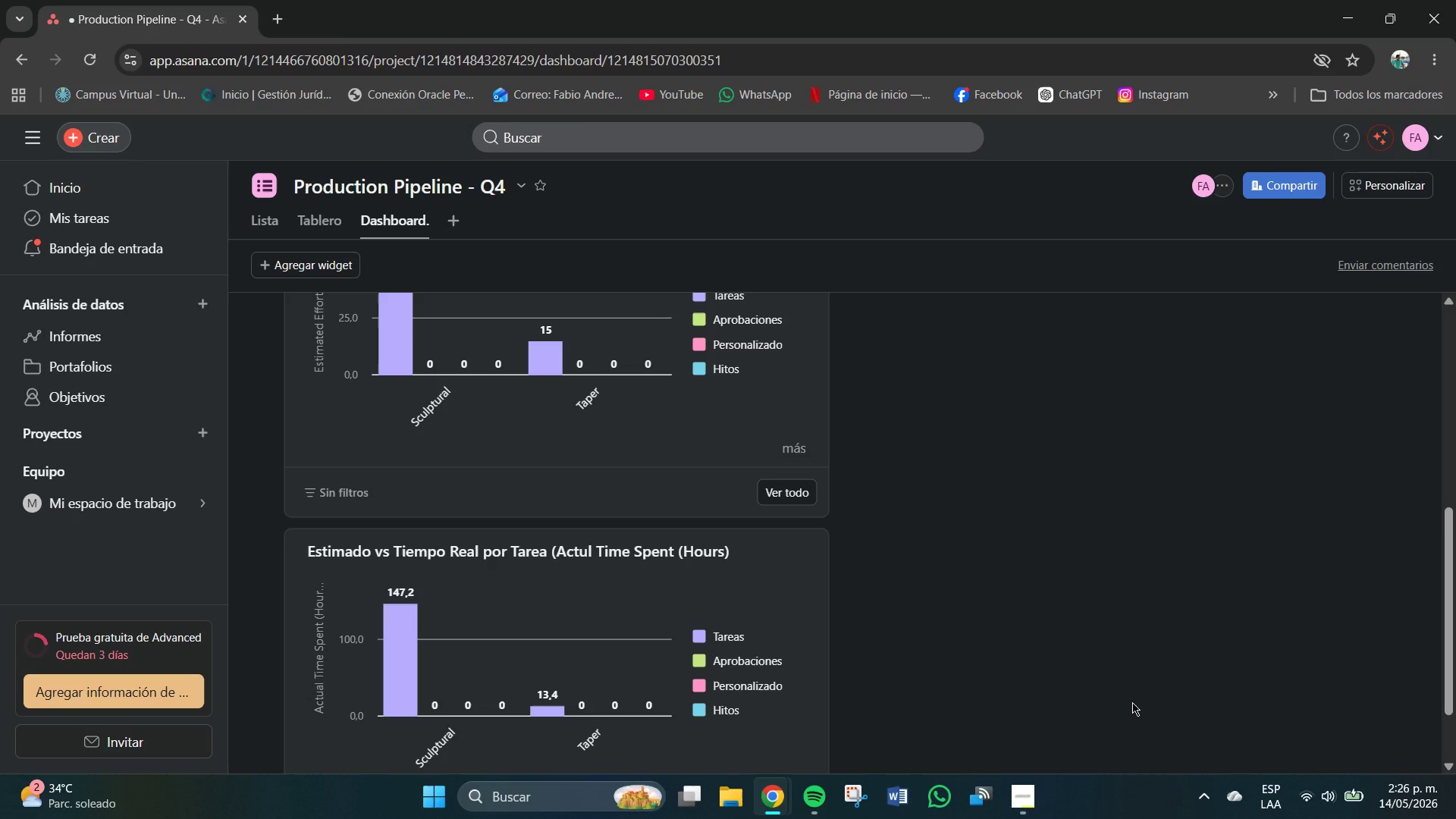 
wait(37.0)
 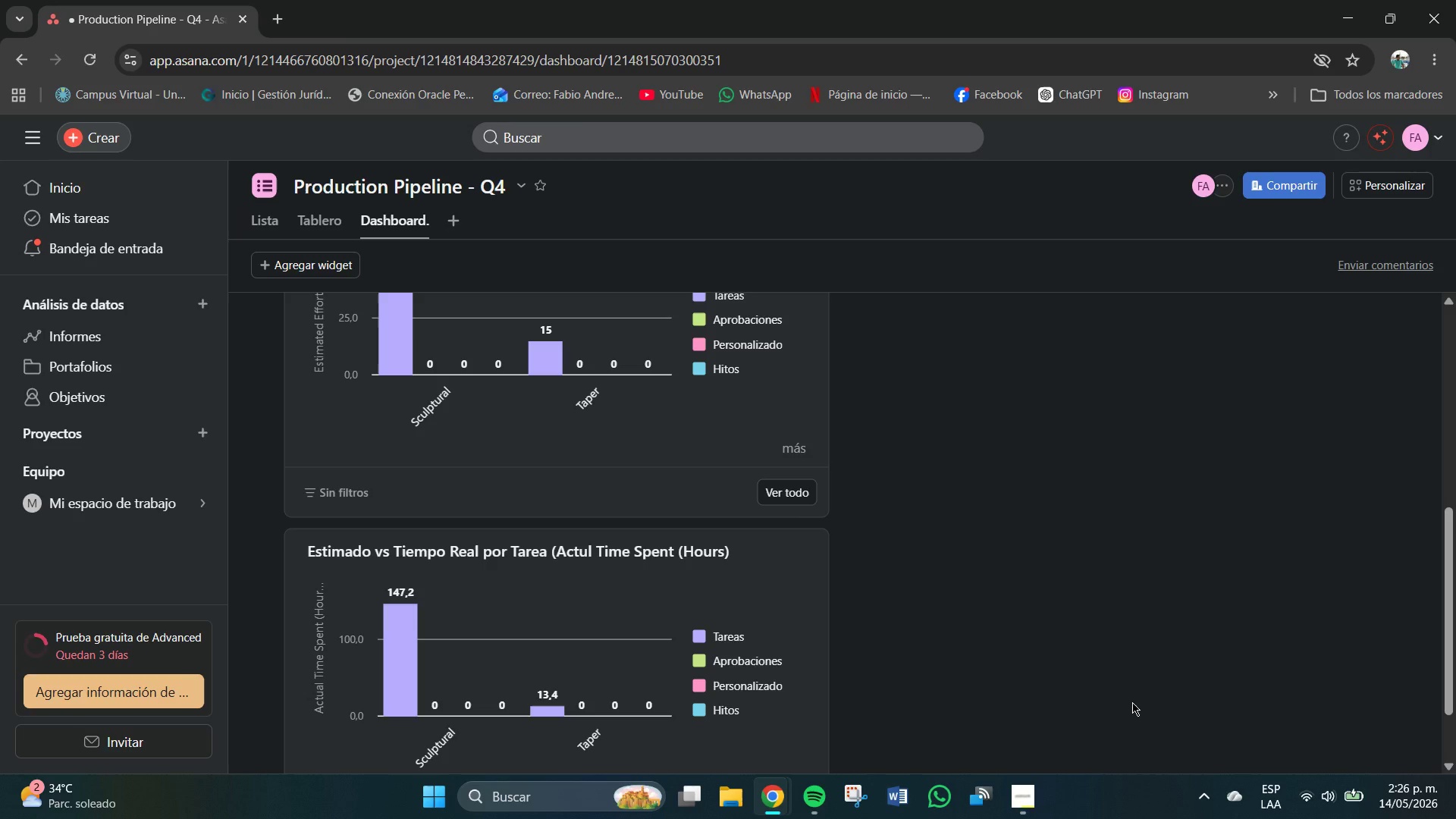 
scroll: coordinate [714, 666], scroll_direction: up, amount: 5.0
 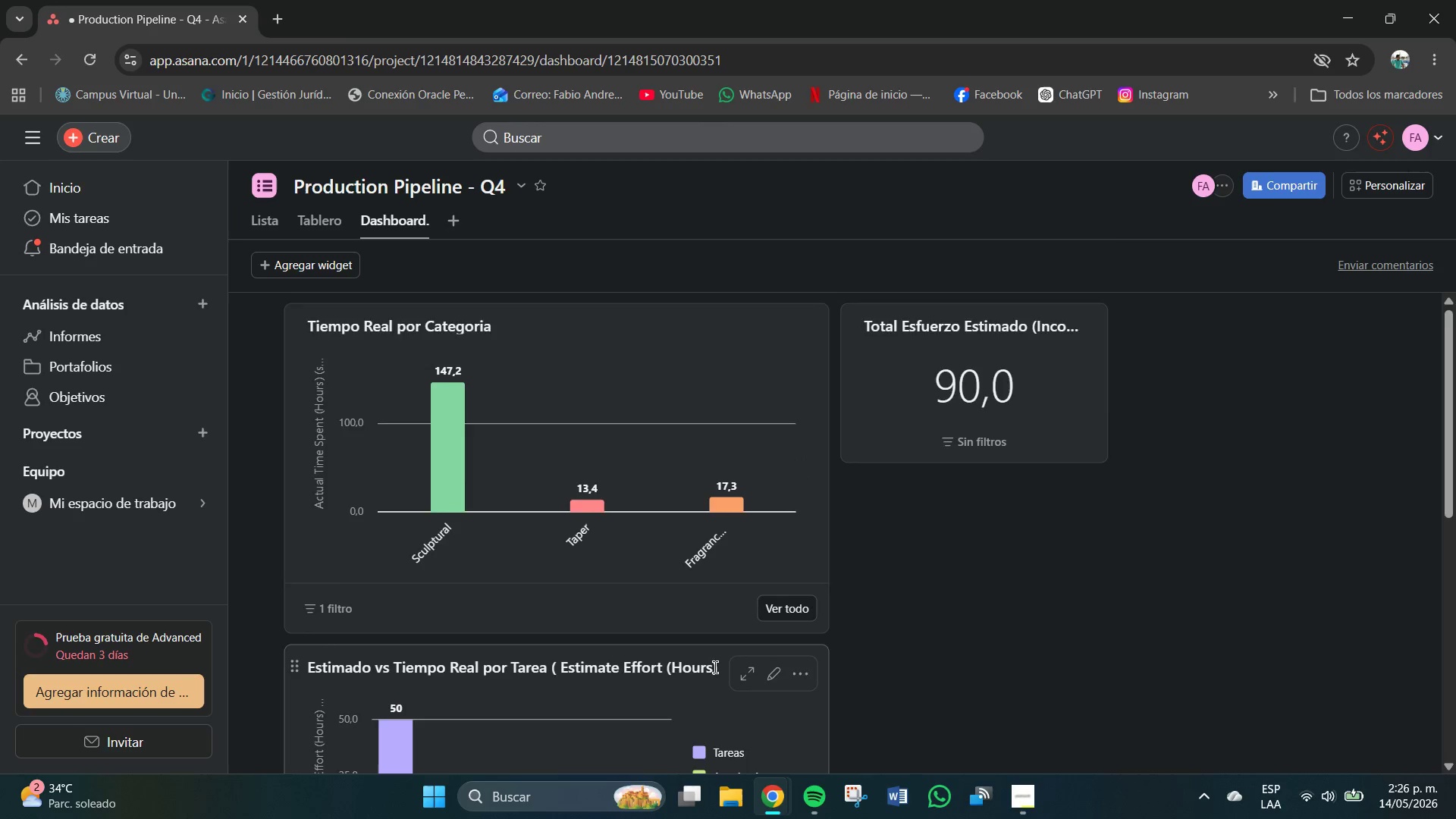 
scroll: coordinate [715, 668], scroll_direction: down, amount: 2.0
 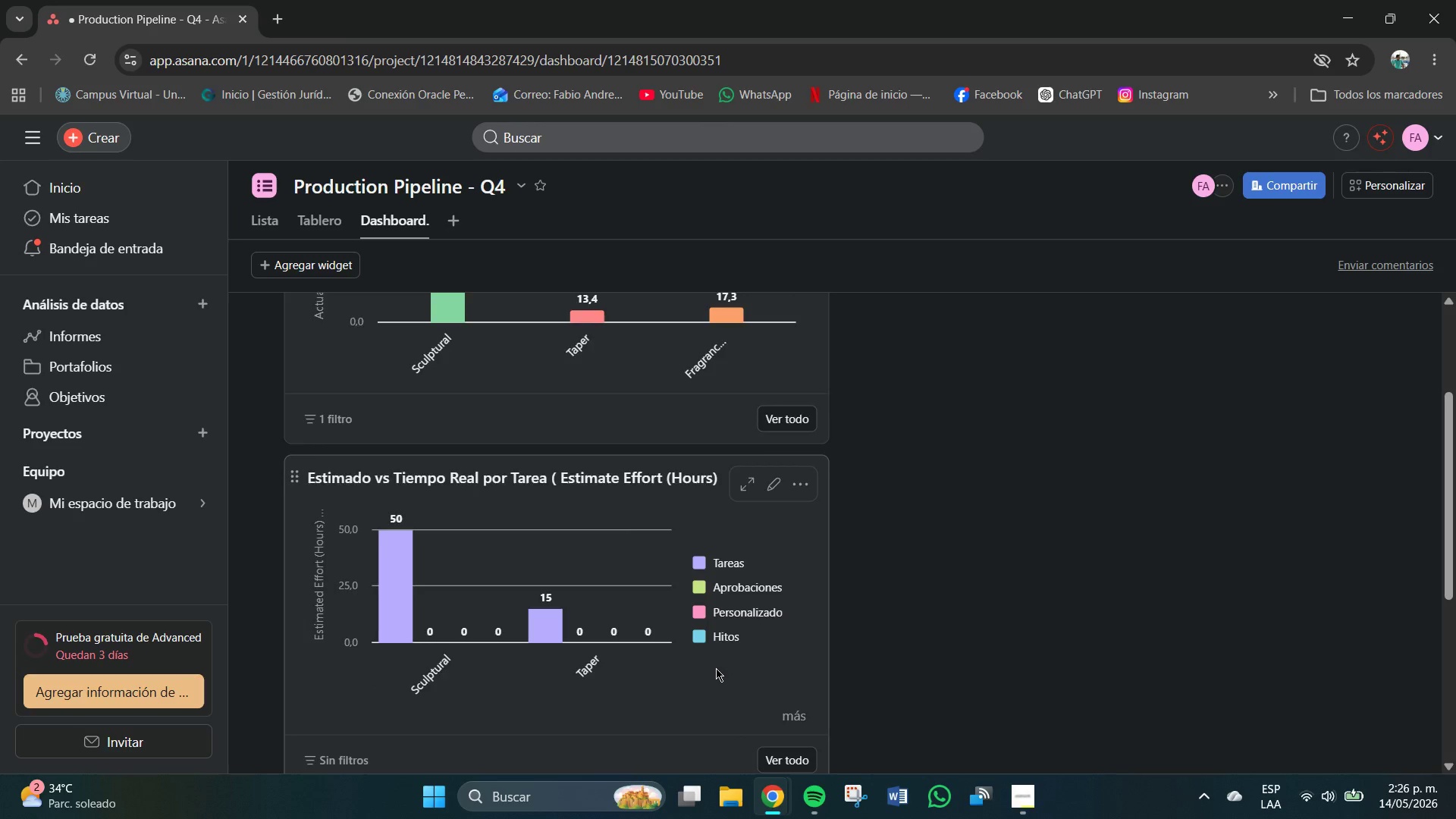 
scroll: coordinate [716, 668], scroll_direction: up, amount: 4.0
 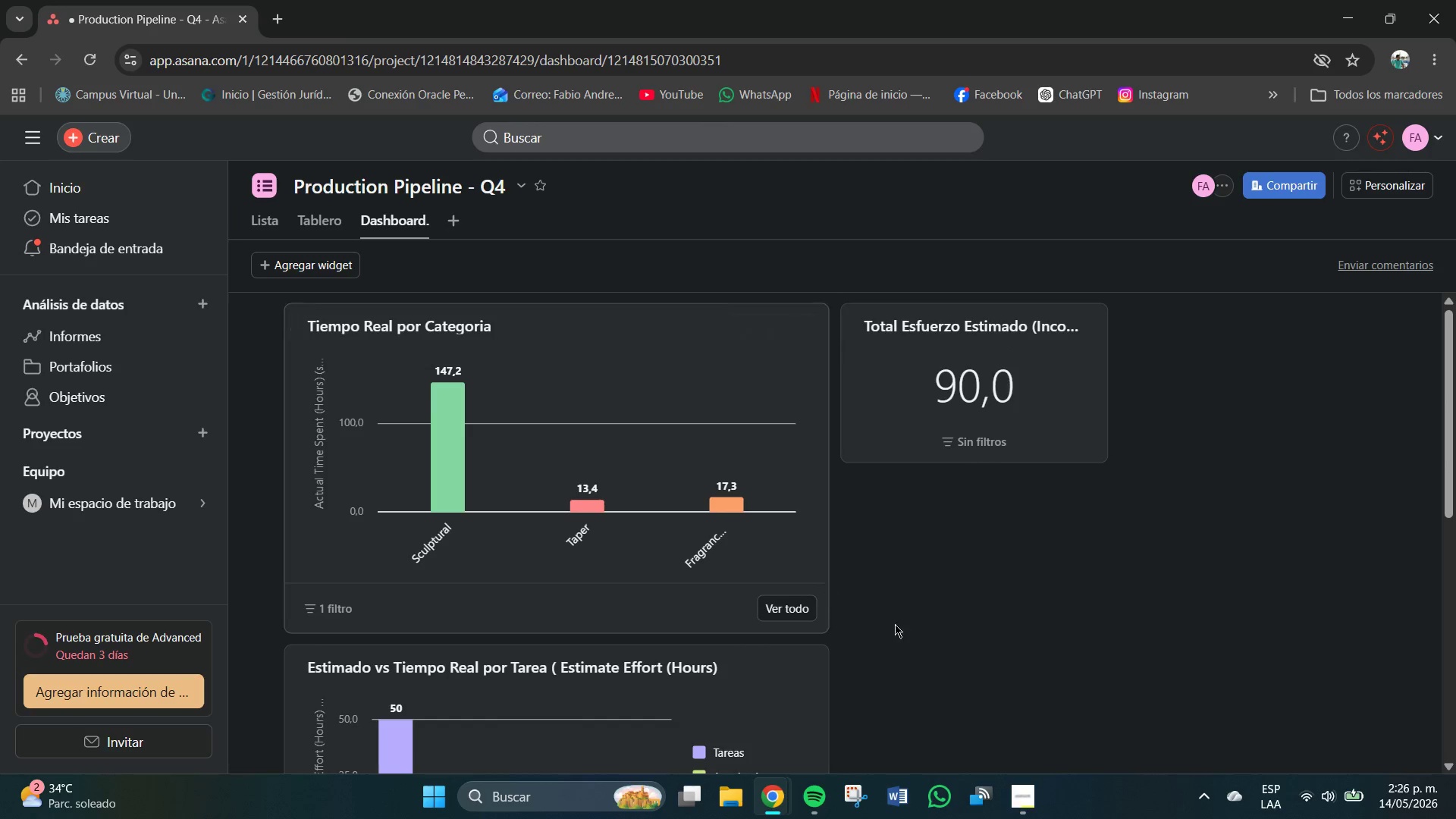 
scroll: coordinate [802, 635], scroll_direction: down, amount: 5.0
 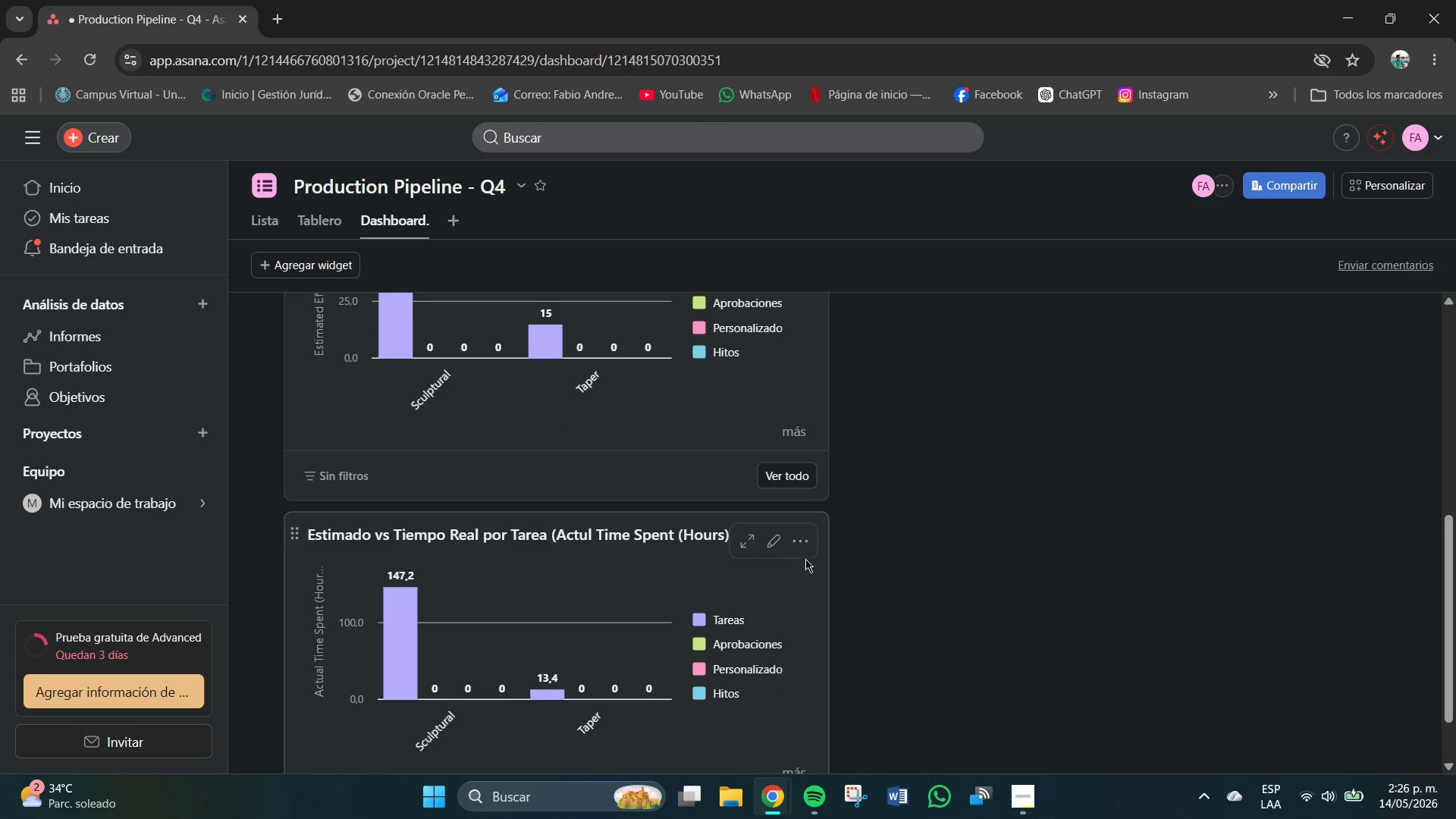 
left_click([798, 538])
 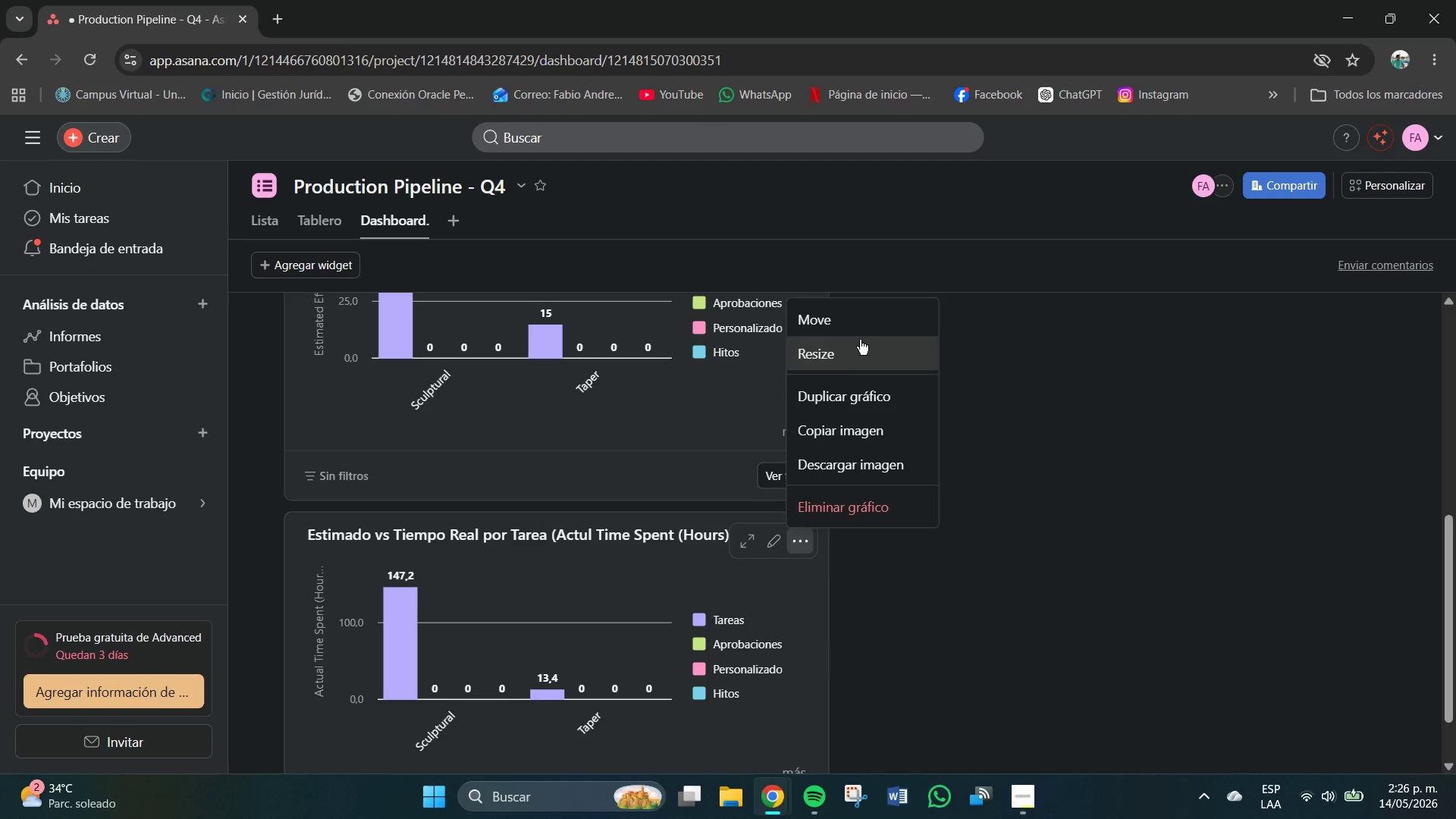 
left_click([838, 319])
 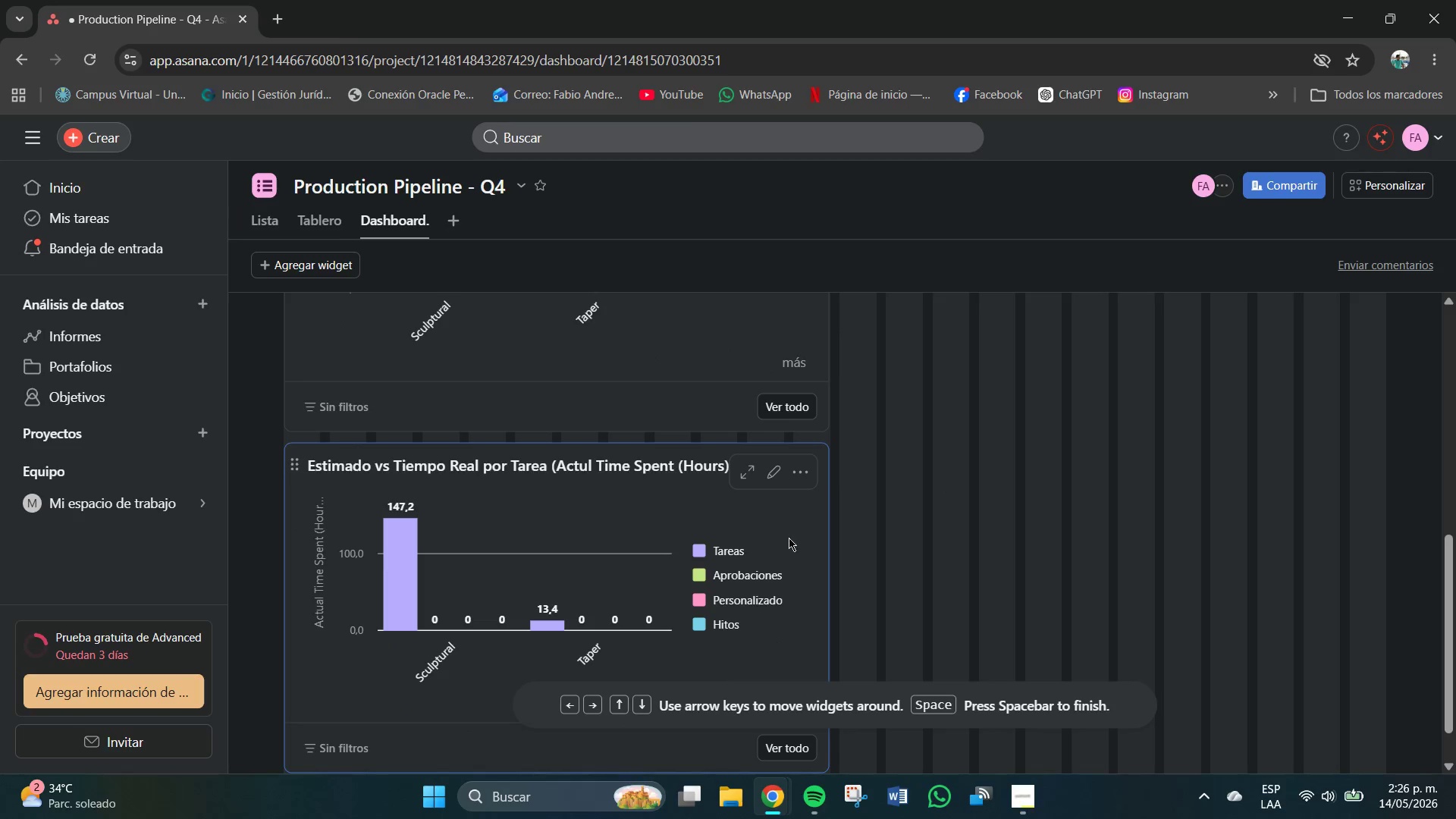 
left_click_drag(start_coordinate=[792, 546], to_coordinate=[1018, 513])
 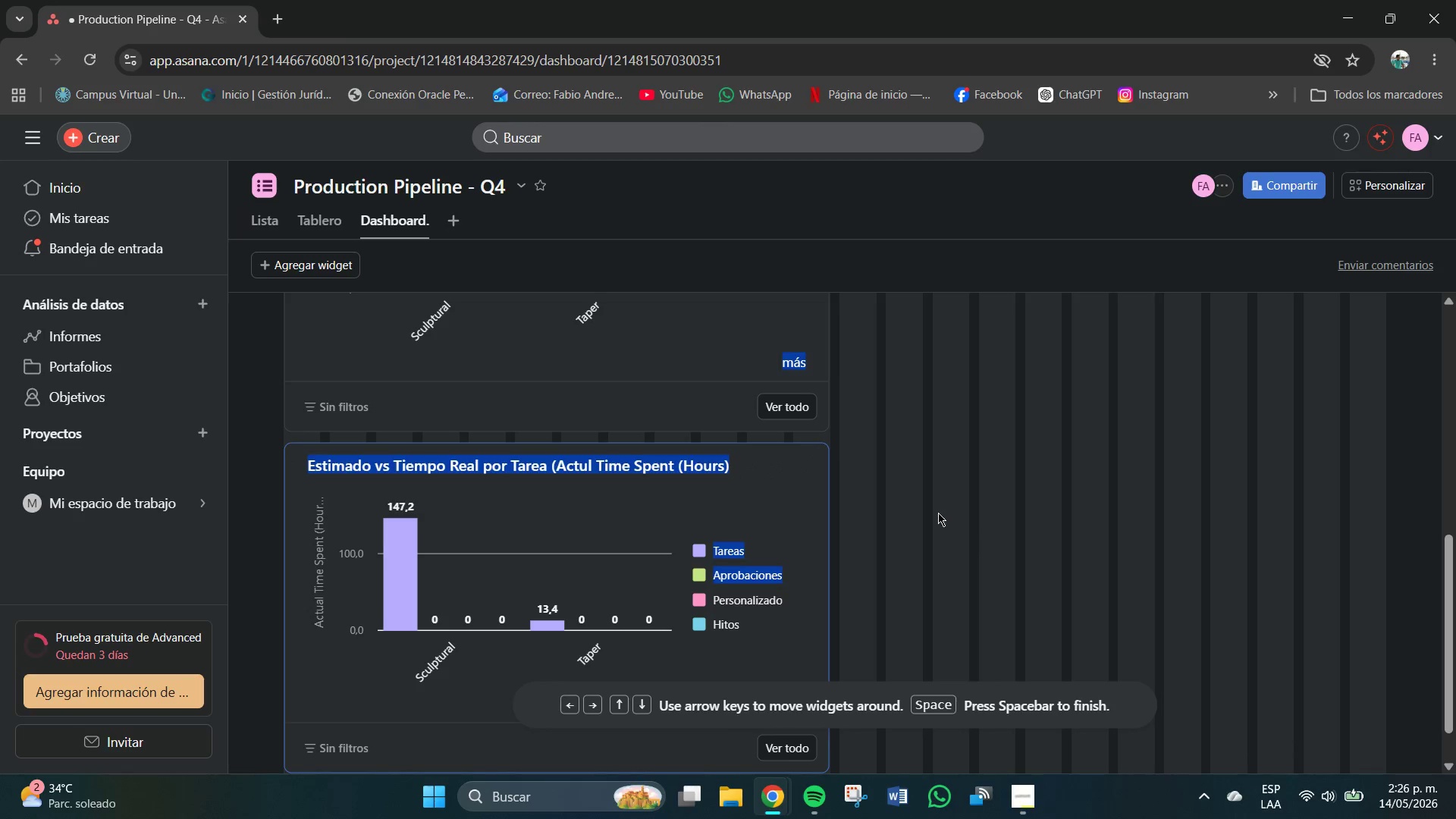 
left_click([937, 513])
 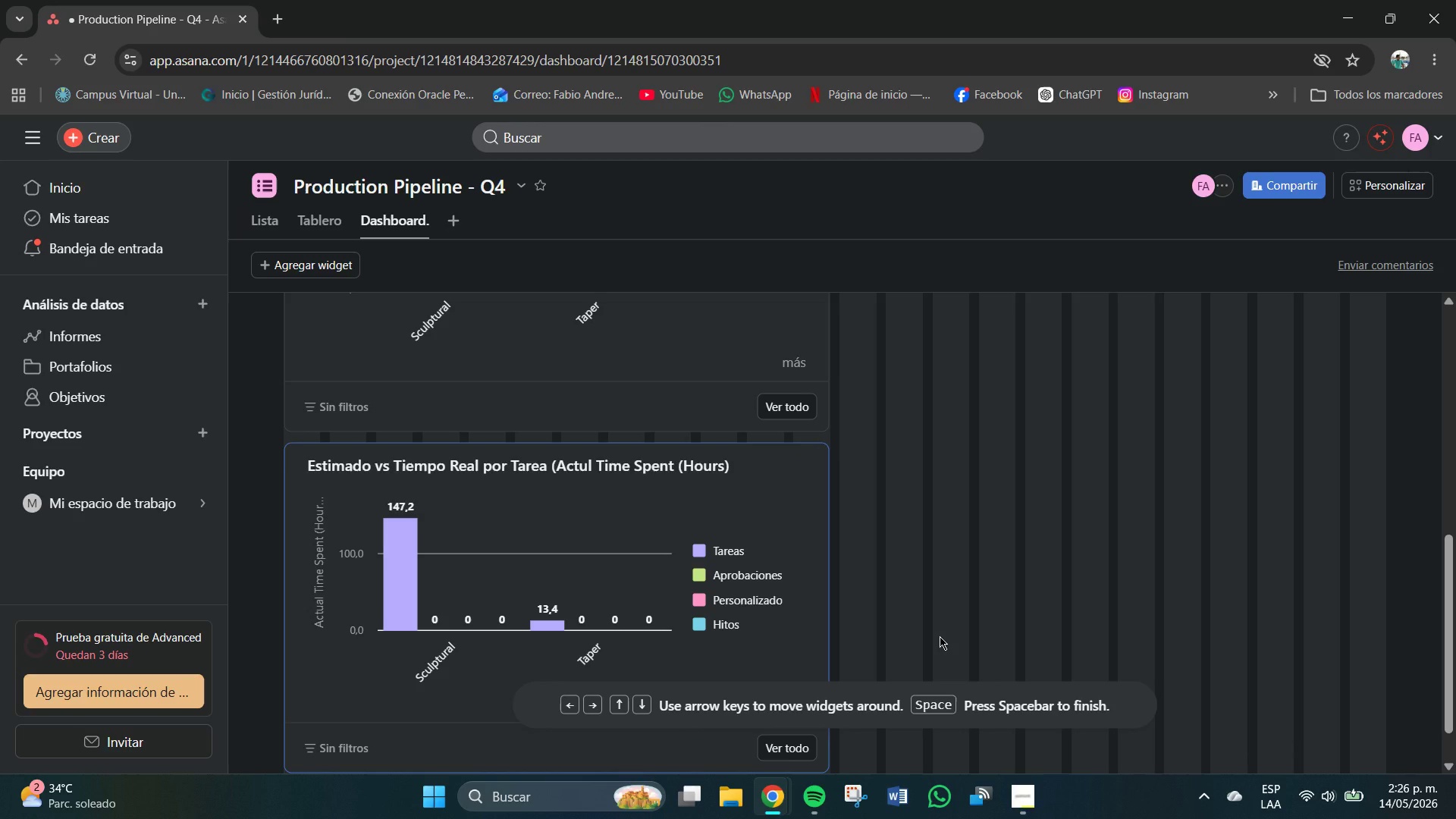 
key(ArrowRight)
 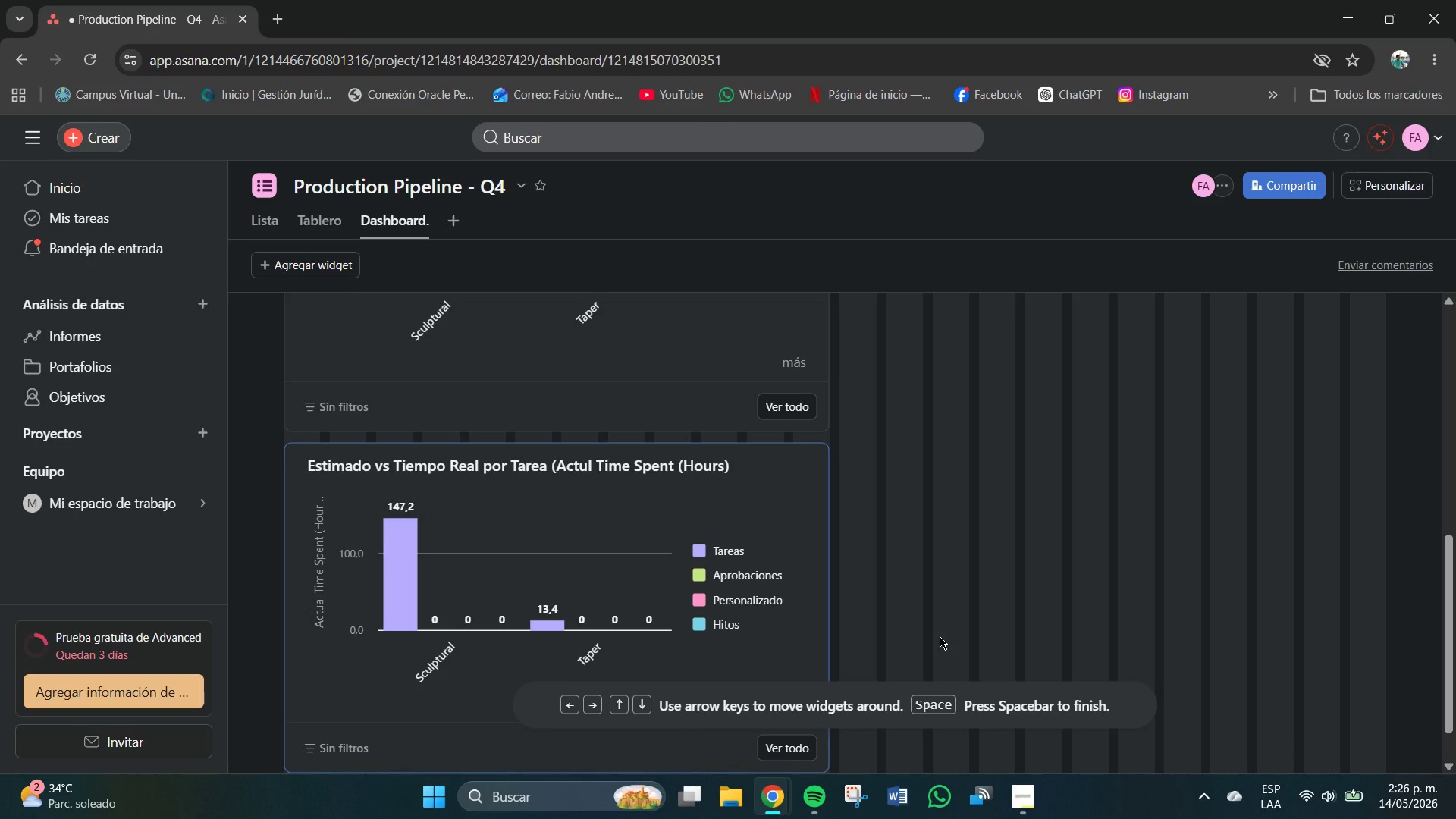 
key(ArrowRight)
 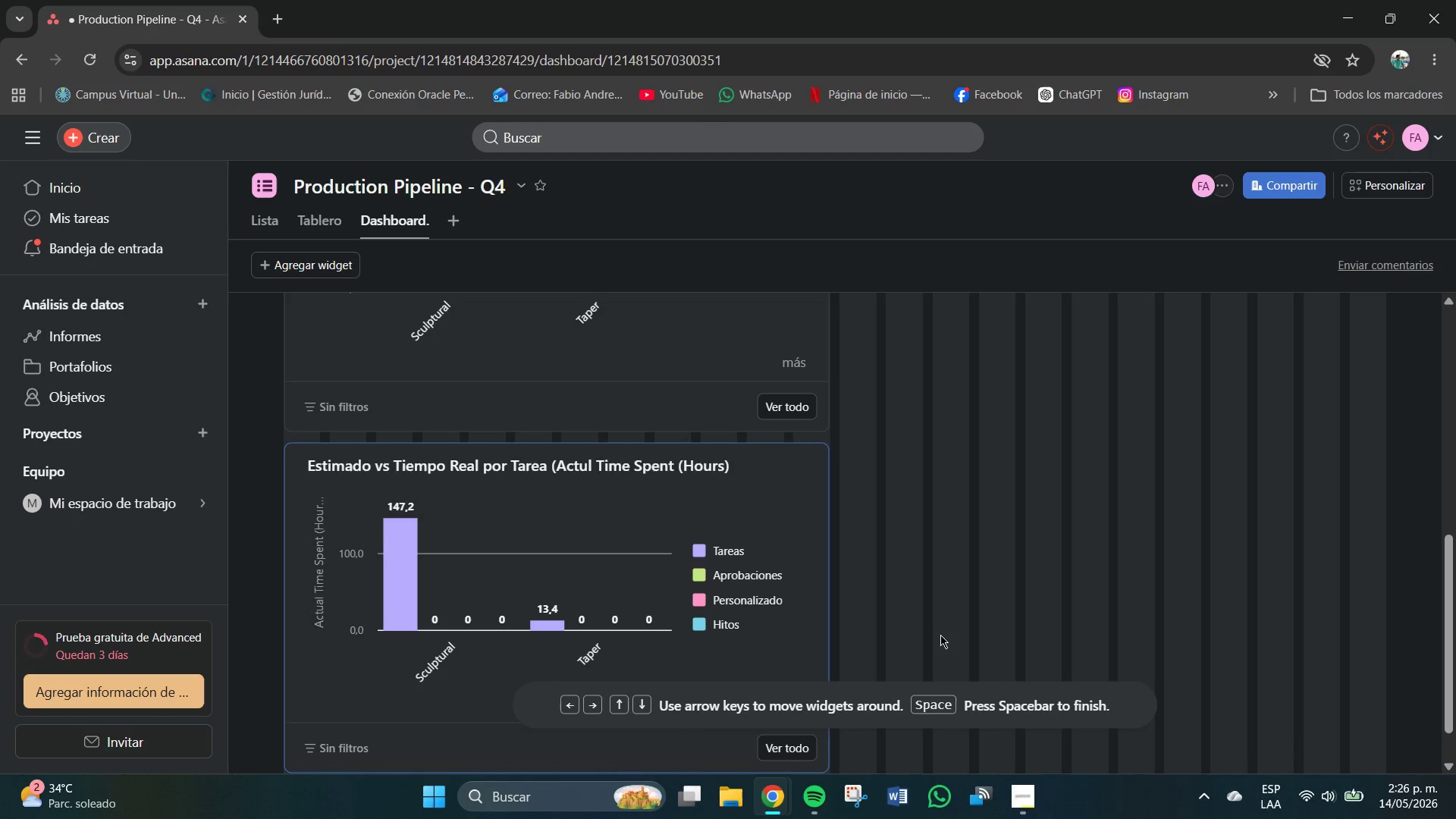 
left_click([940, 633])
 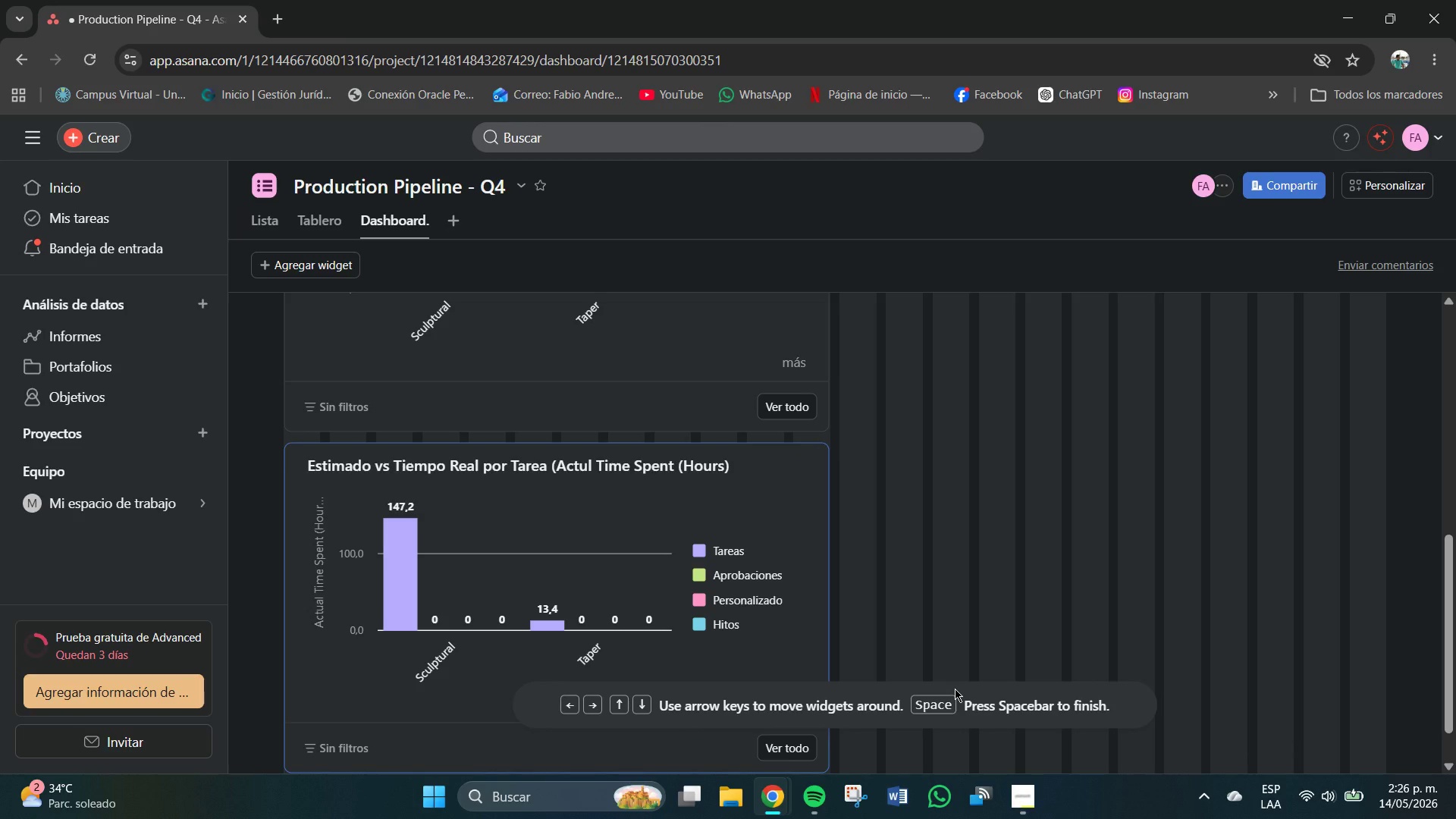 
key(Space)
 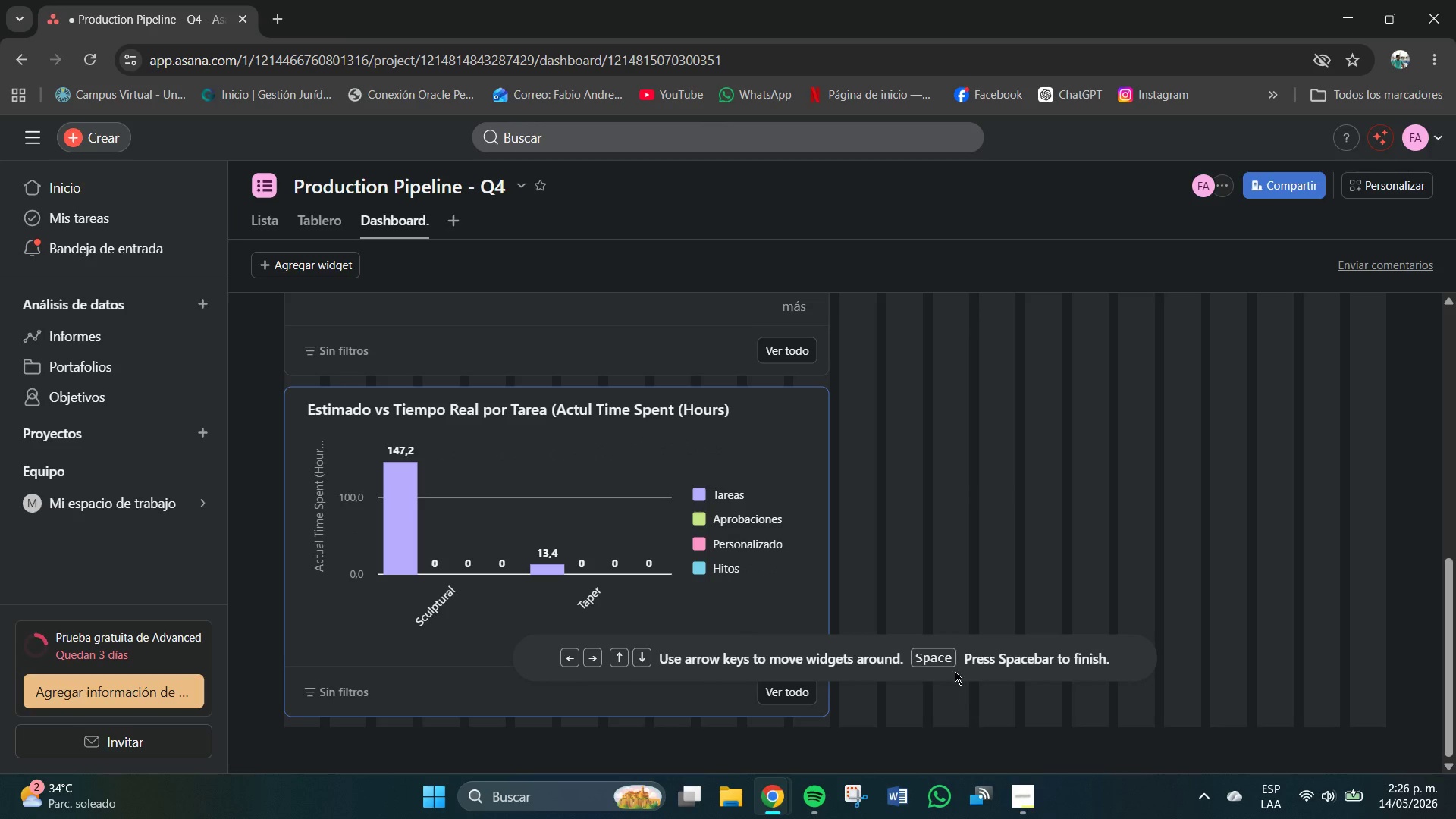 
left_click([976, 554])
 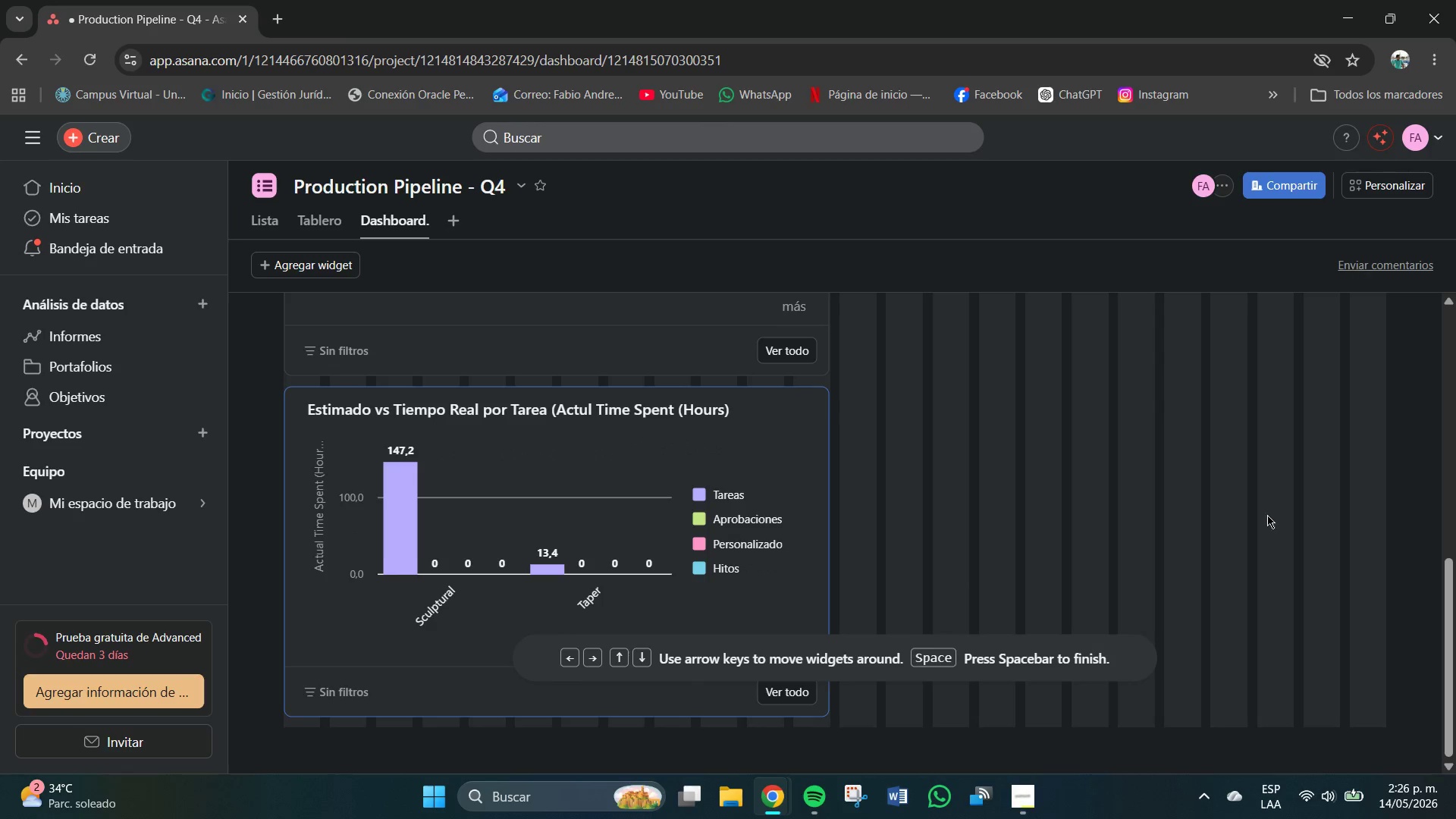 
scroll: coordinate [1033, 614], scroll_direction: up, amount: 10.0
 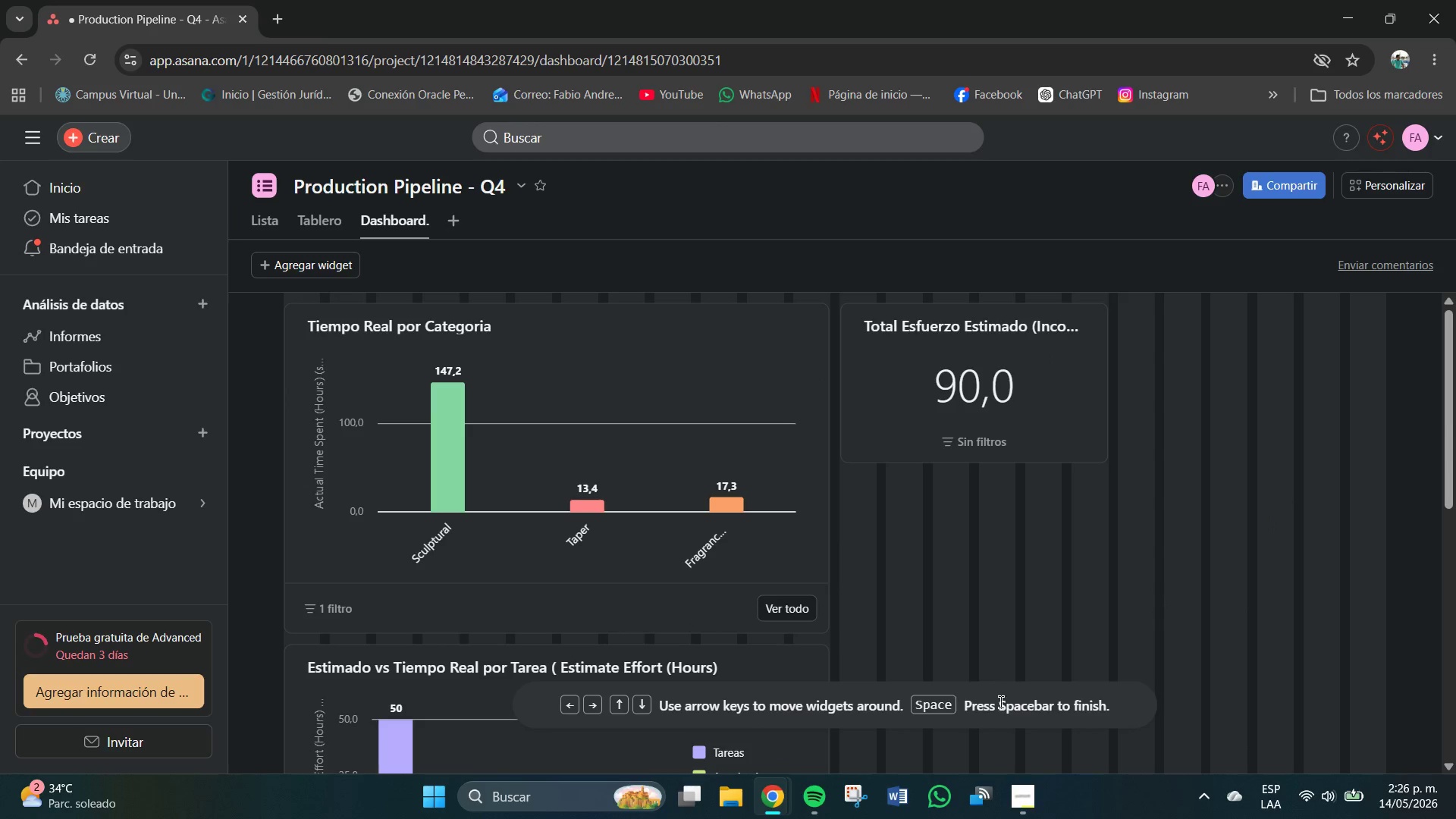 
left_click_drag(start_coordinate=[1085, 706], to_coordinate=[1094, 708])
 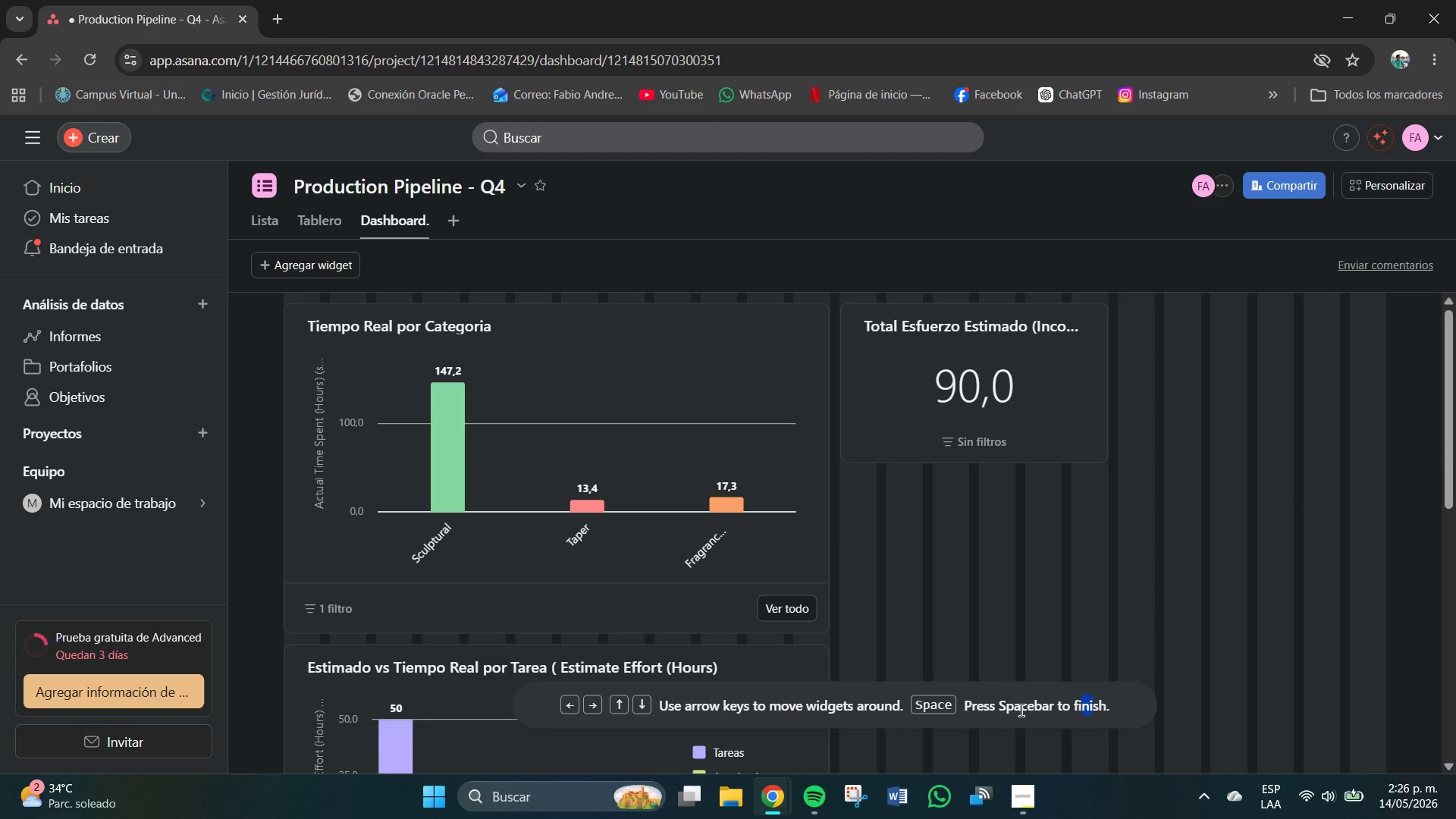 
left_click([1132, 658])
 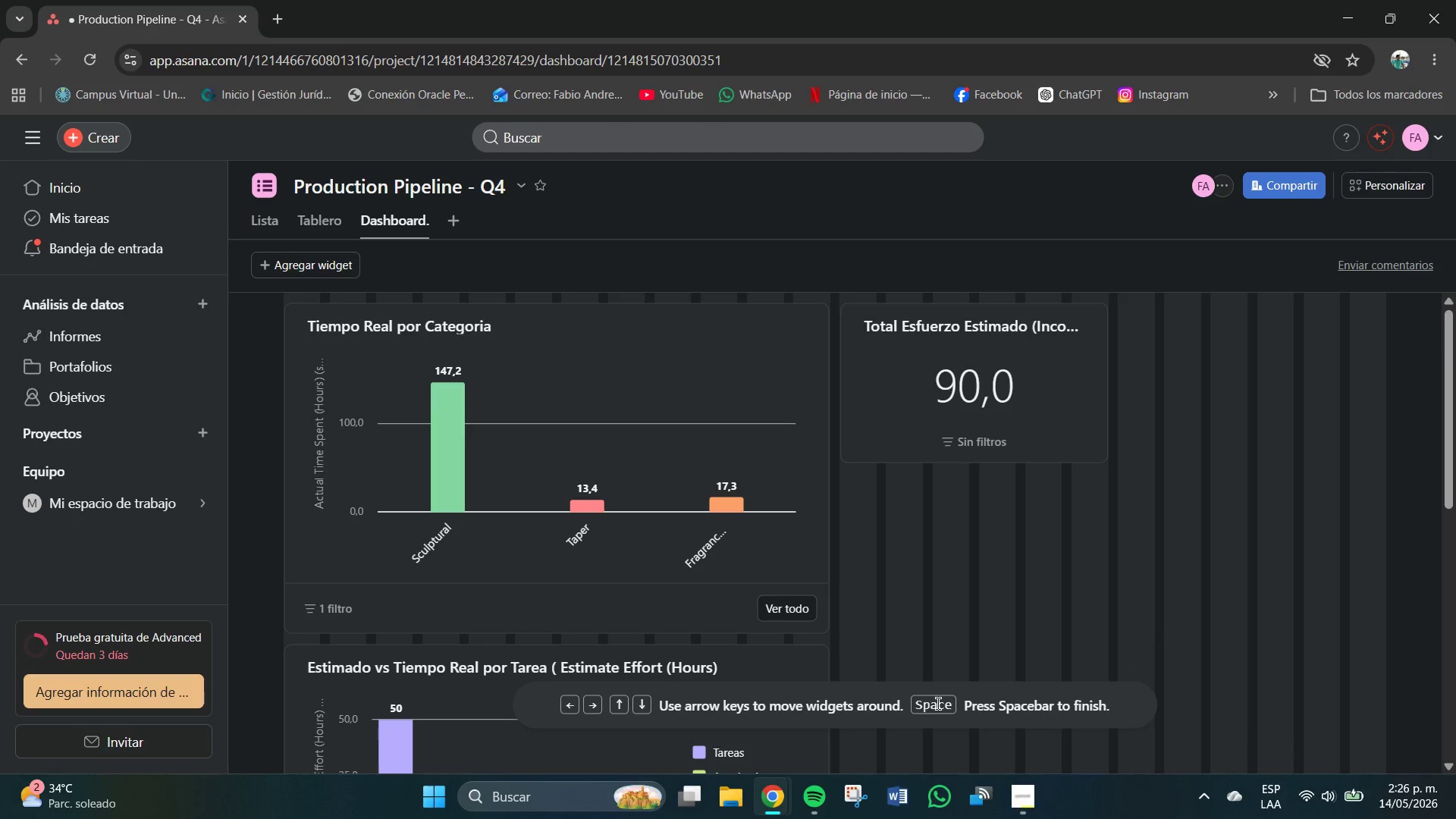 
hold_key(key=Space, duration=0.42)
 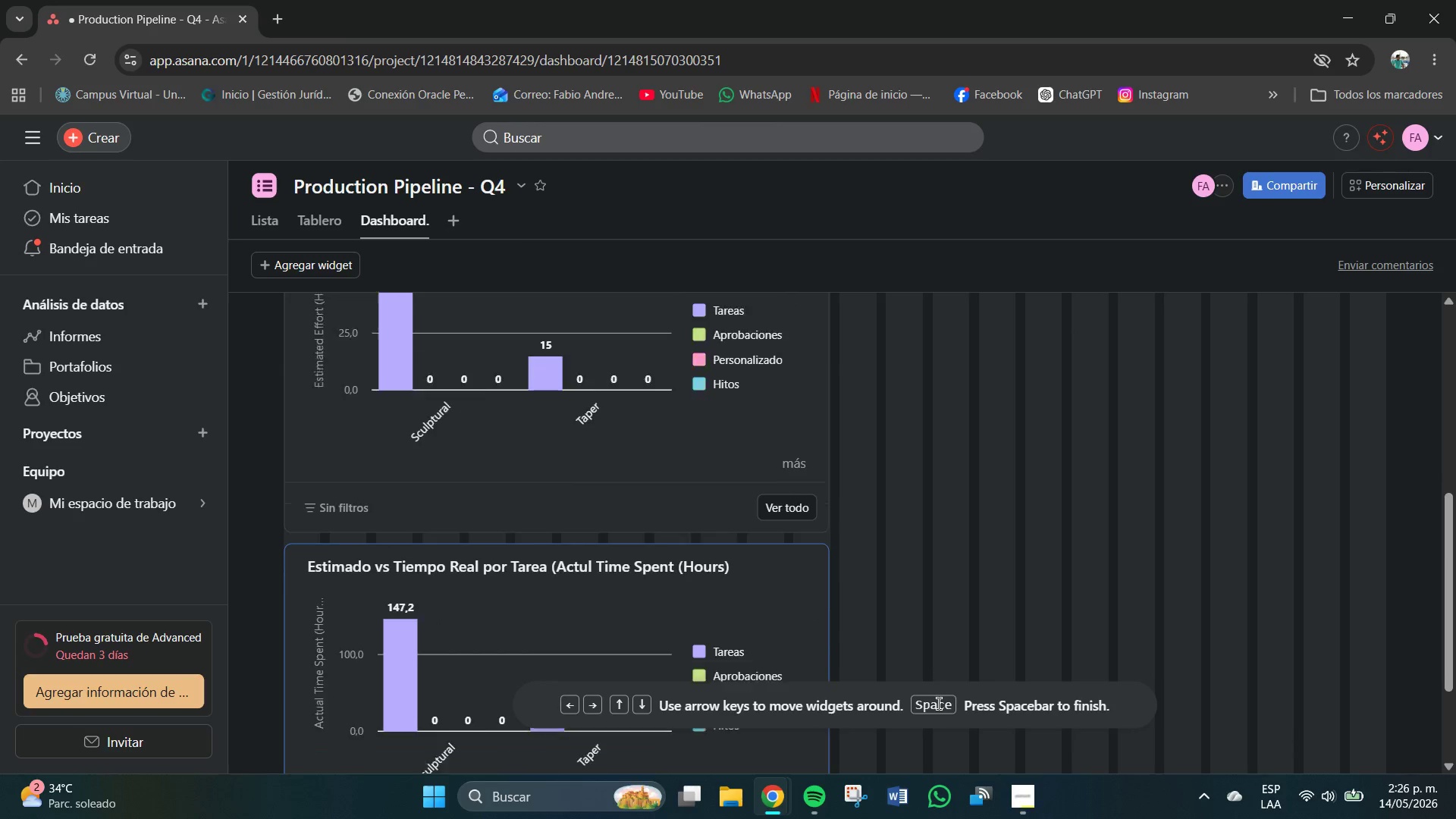 
key(Space)
 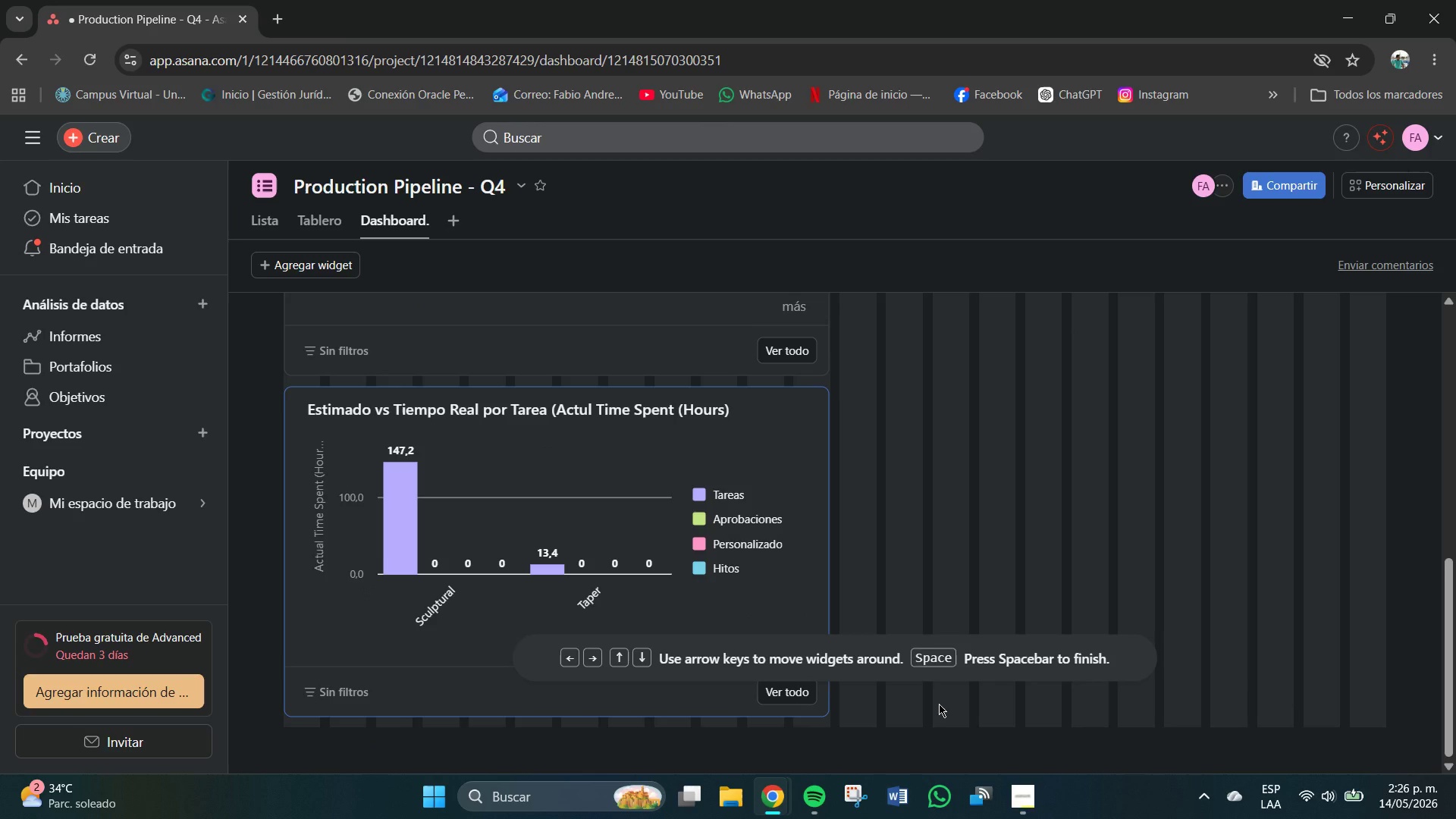 
key(Space)
 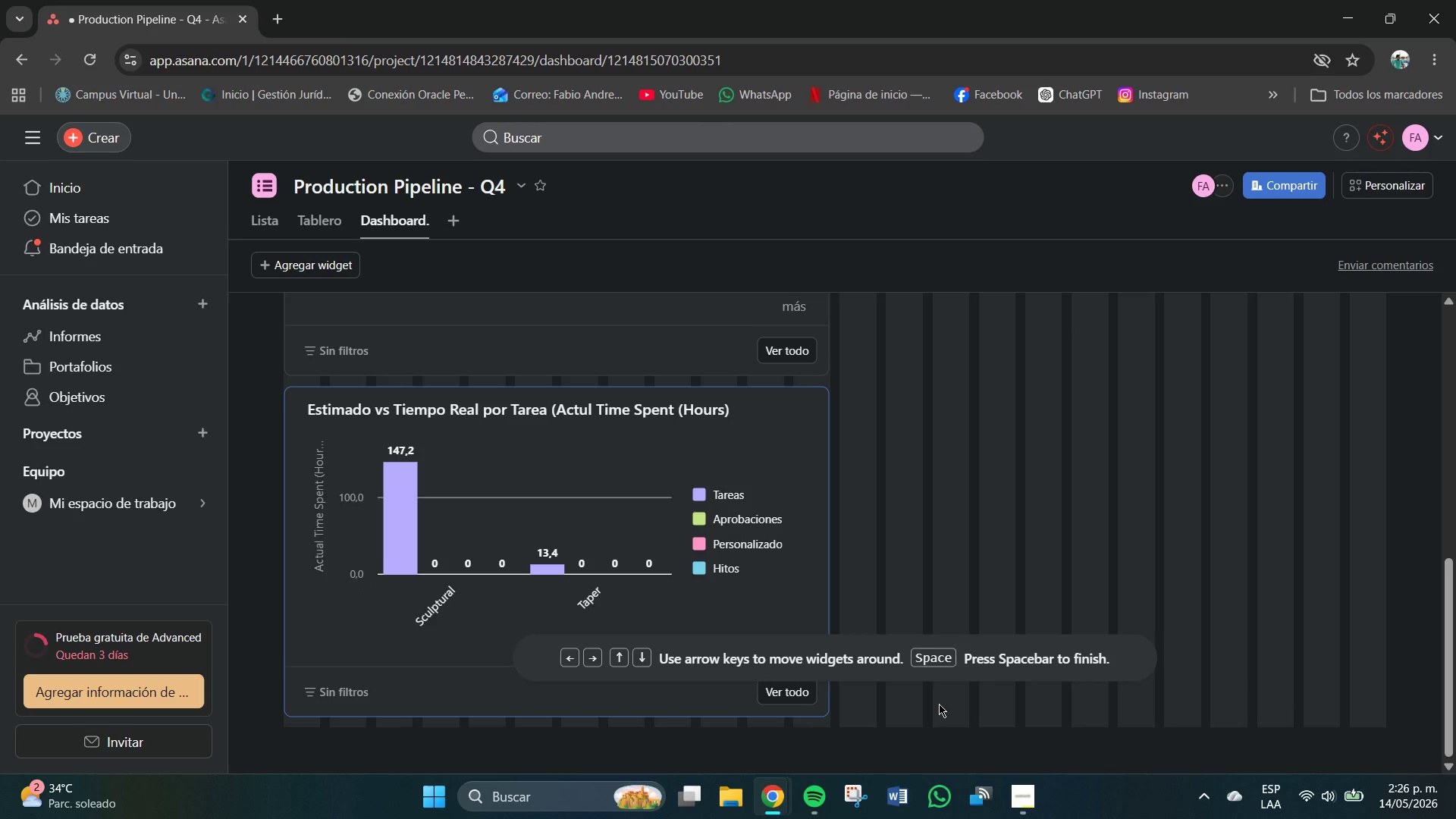 
key(Space)
 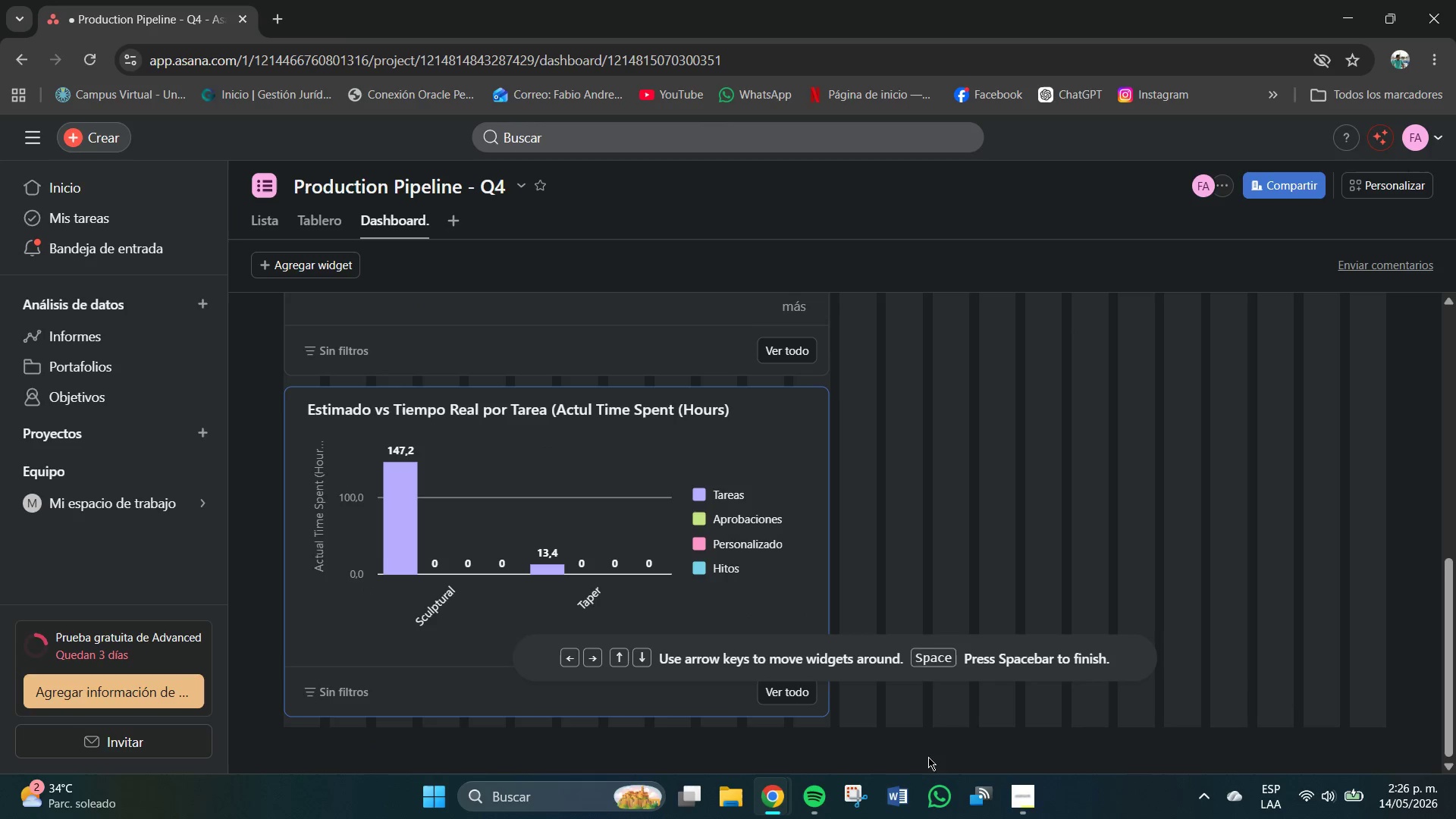 
double_click([928, 759])
 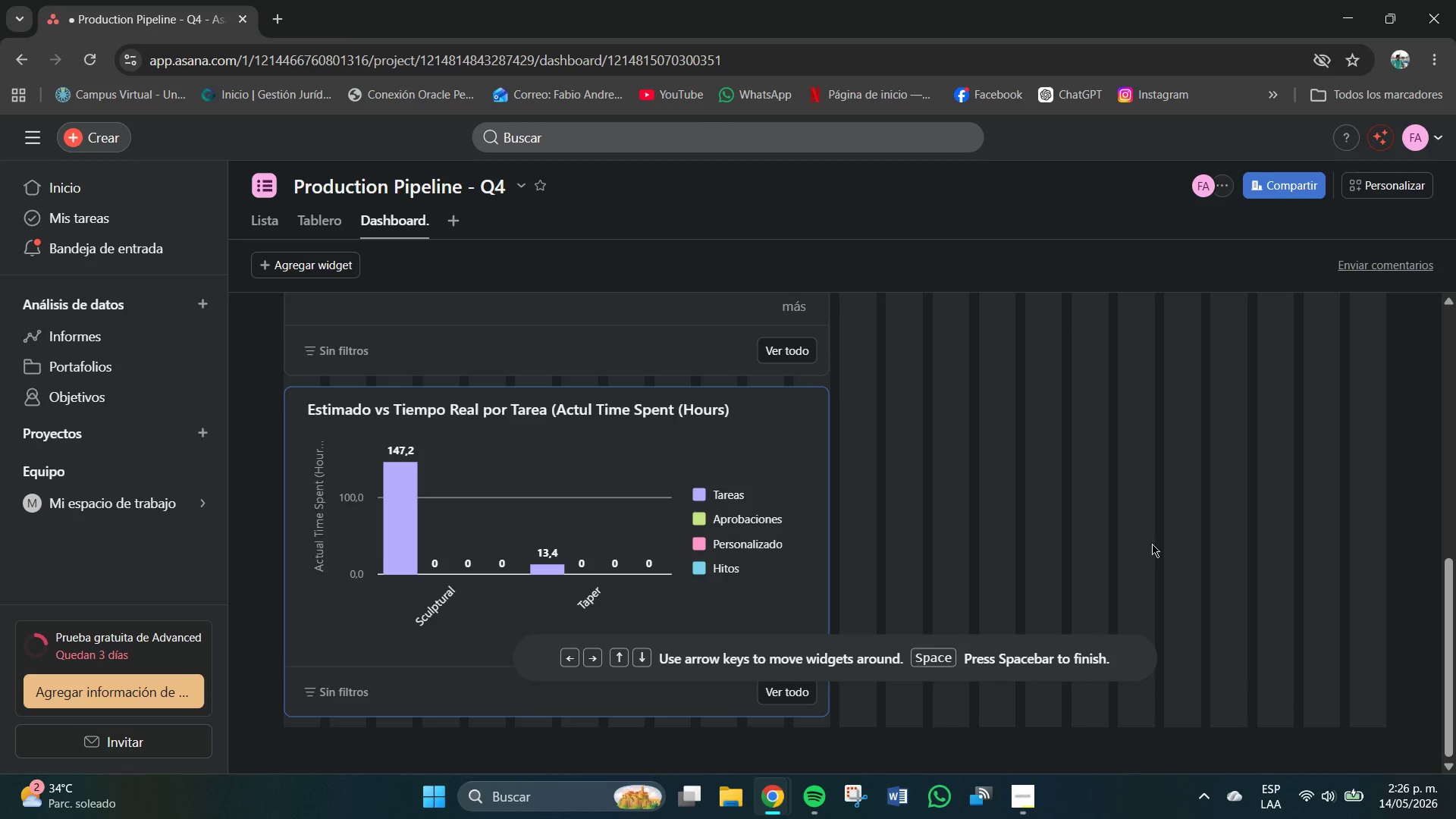 
double_click([1150, 543])
 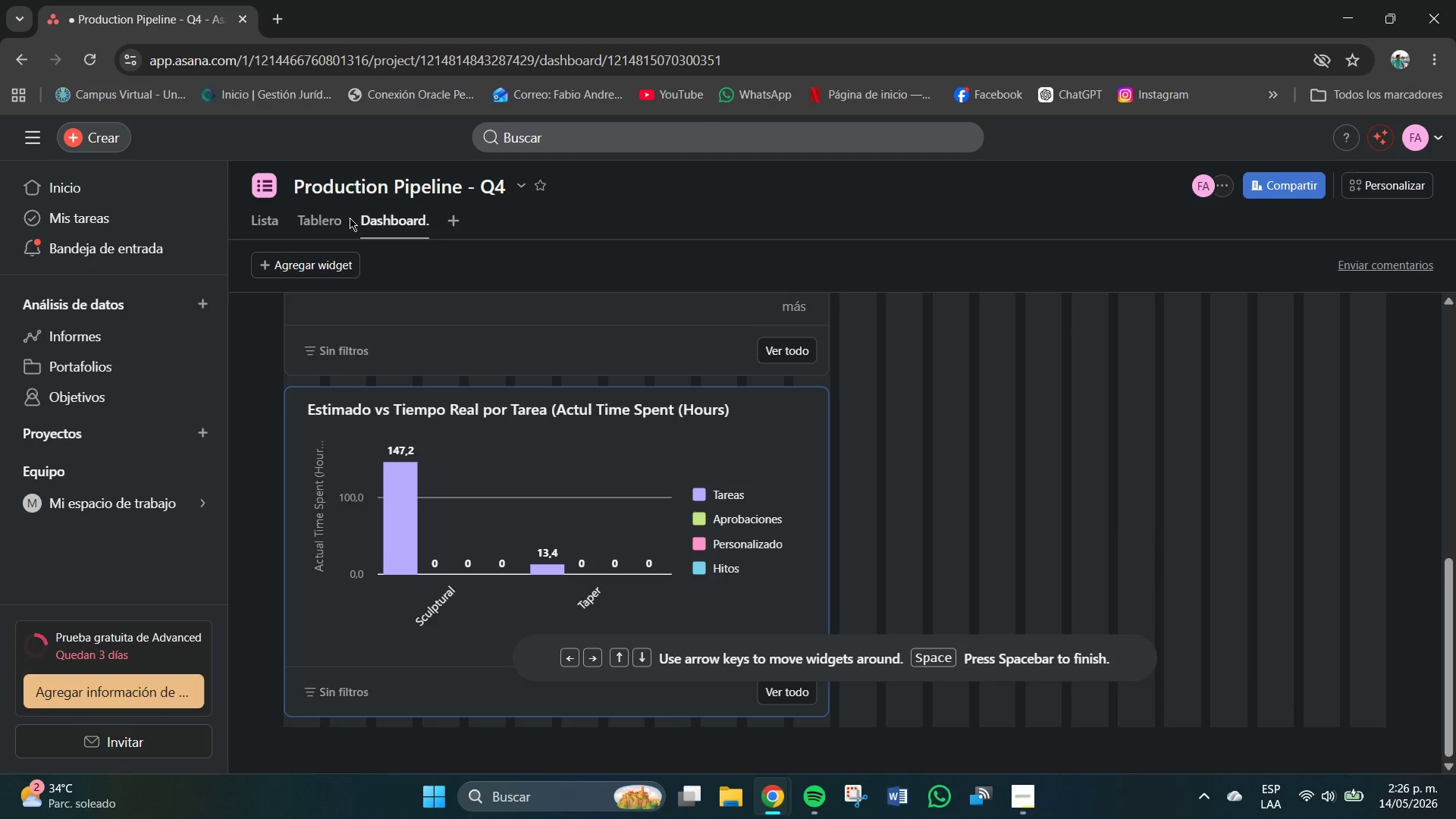 
double_click([335, 221])
 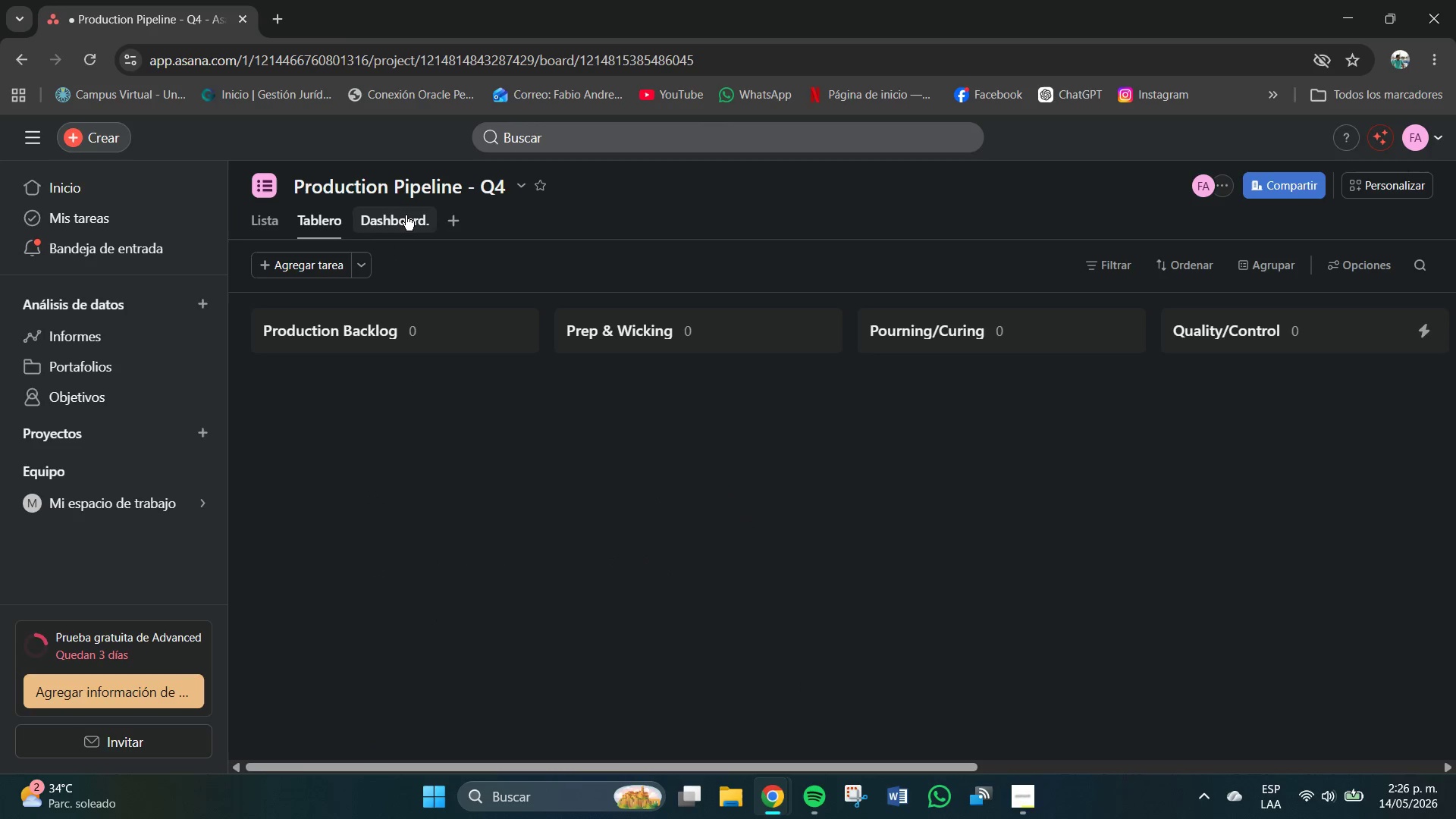 
left_click([405, 215])
 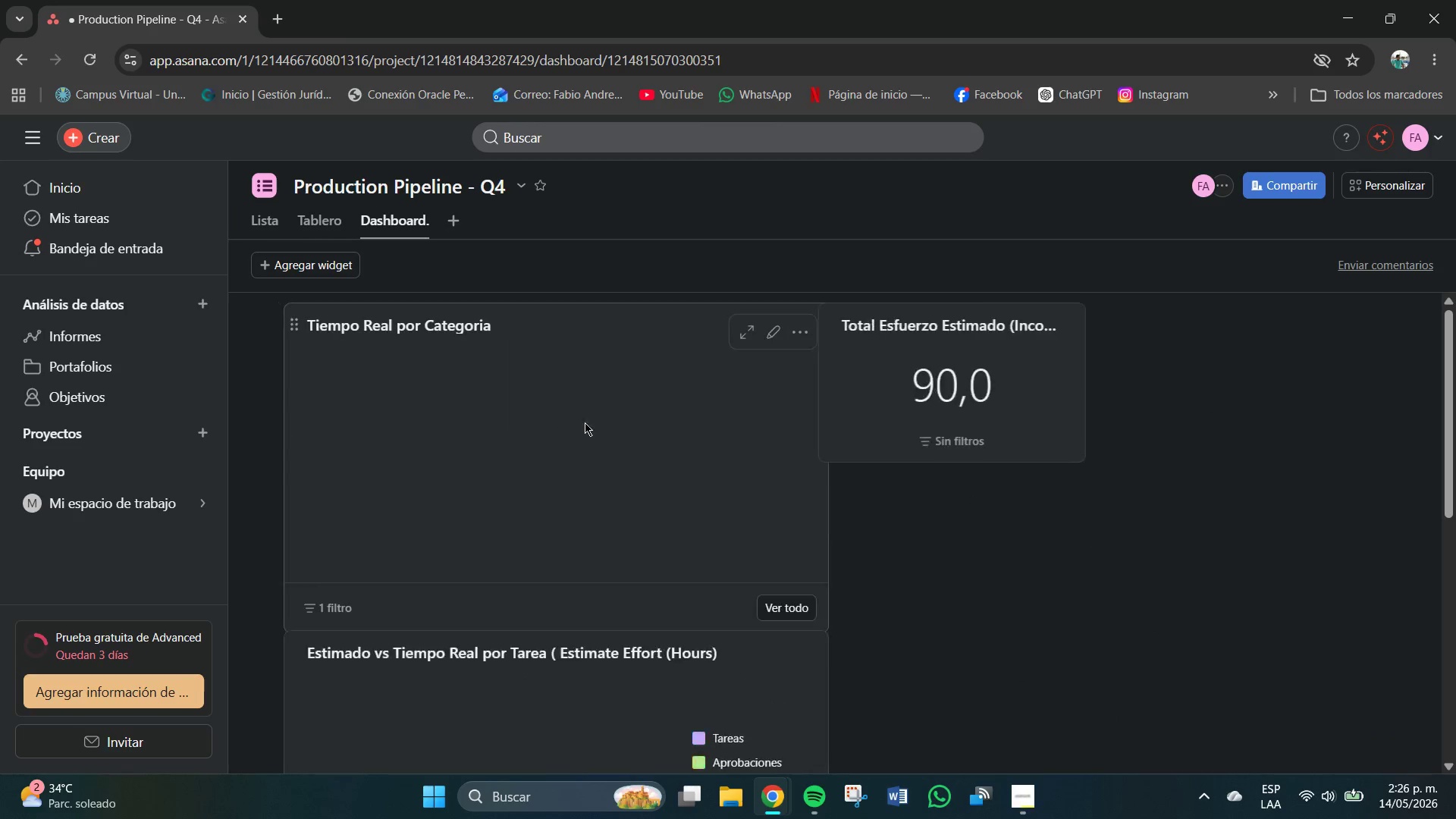 
scroll: coordinate [787, 470], scroll_direction: down, amount: 1.0
 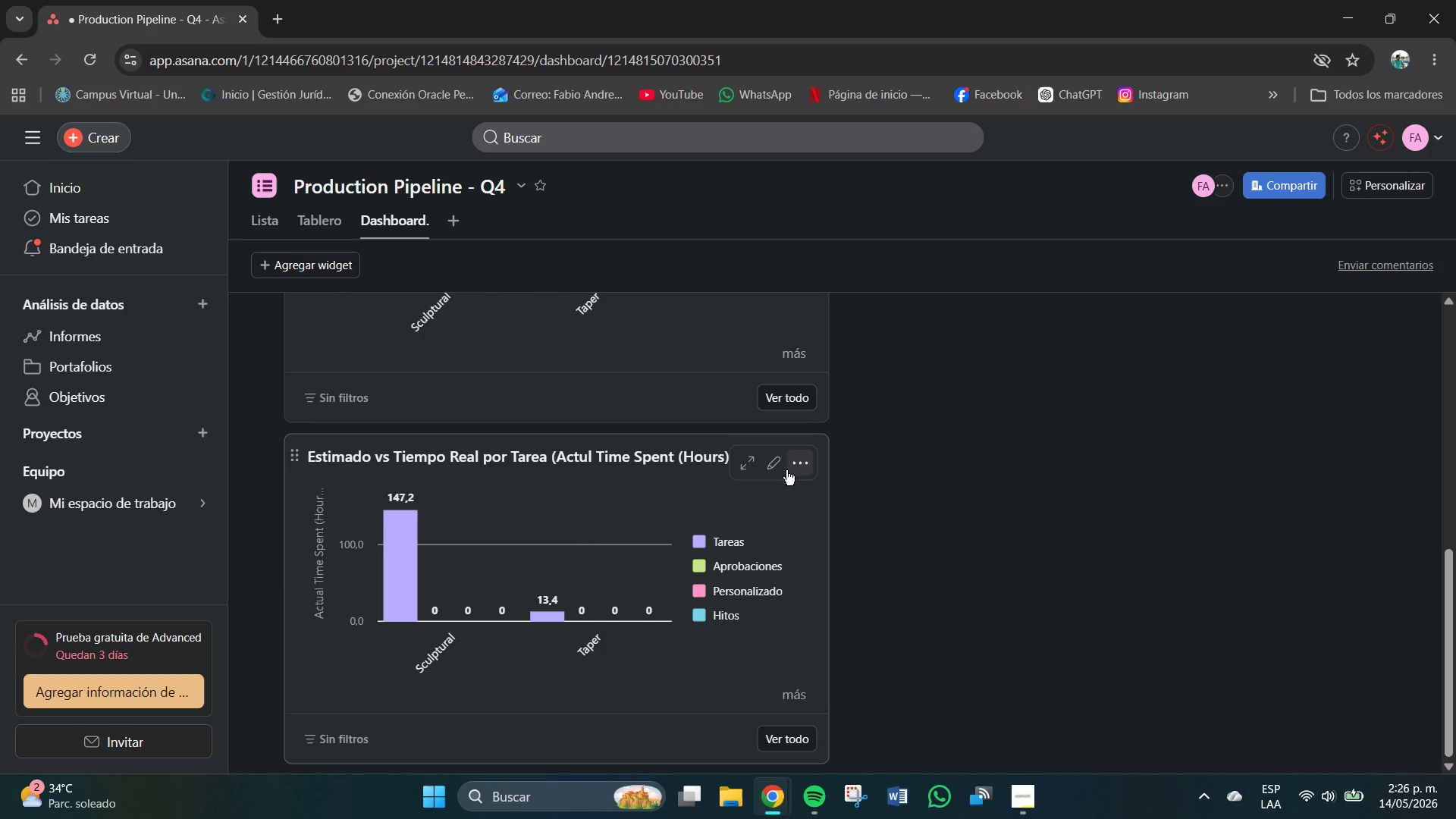 
scroll: coordinate [749, 478], scroll_direction: up, amount: 2.0
 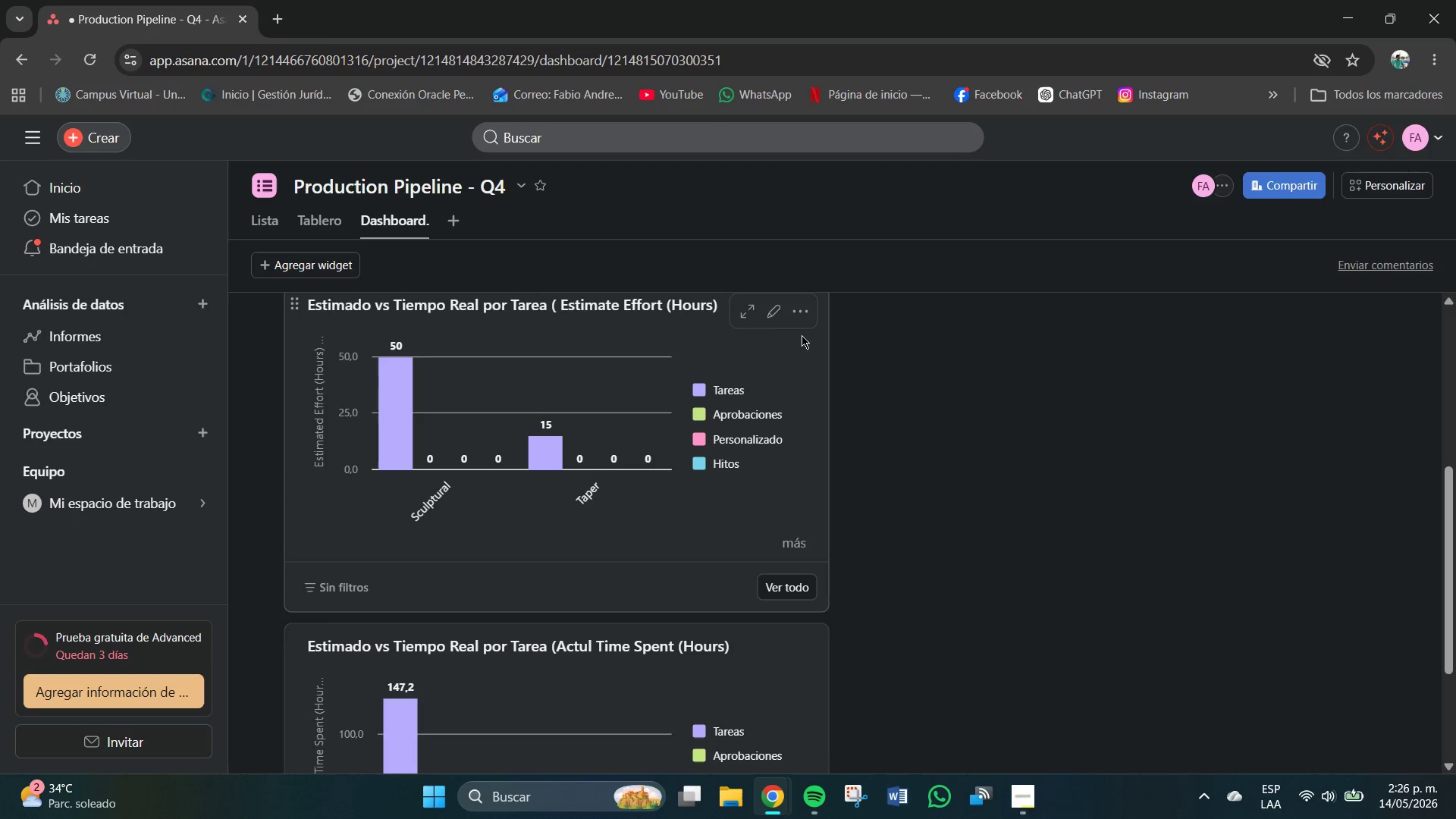 
left_click([802, 309])
 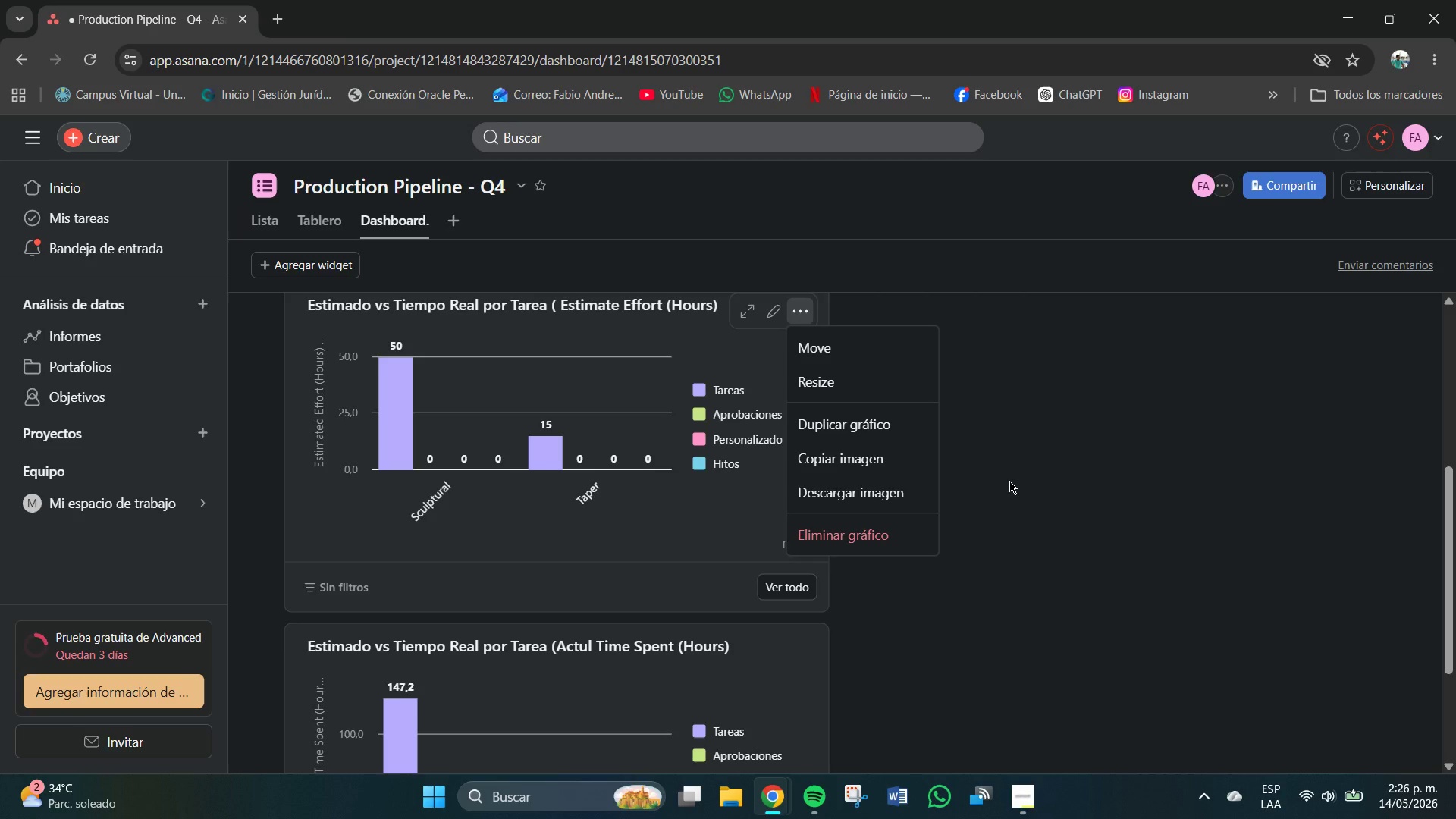 
left_click([1009, 481])
 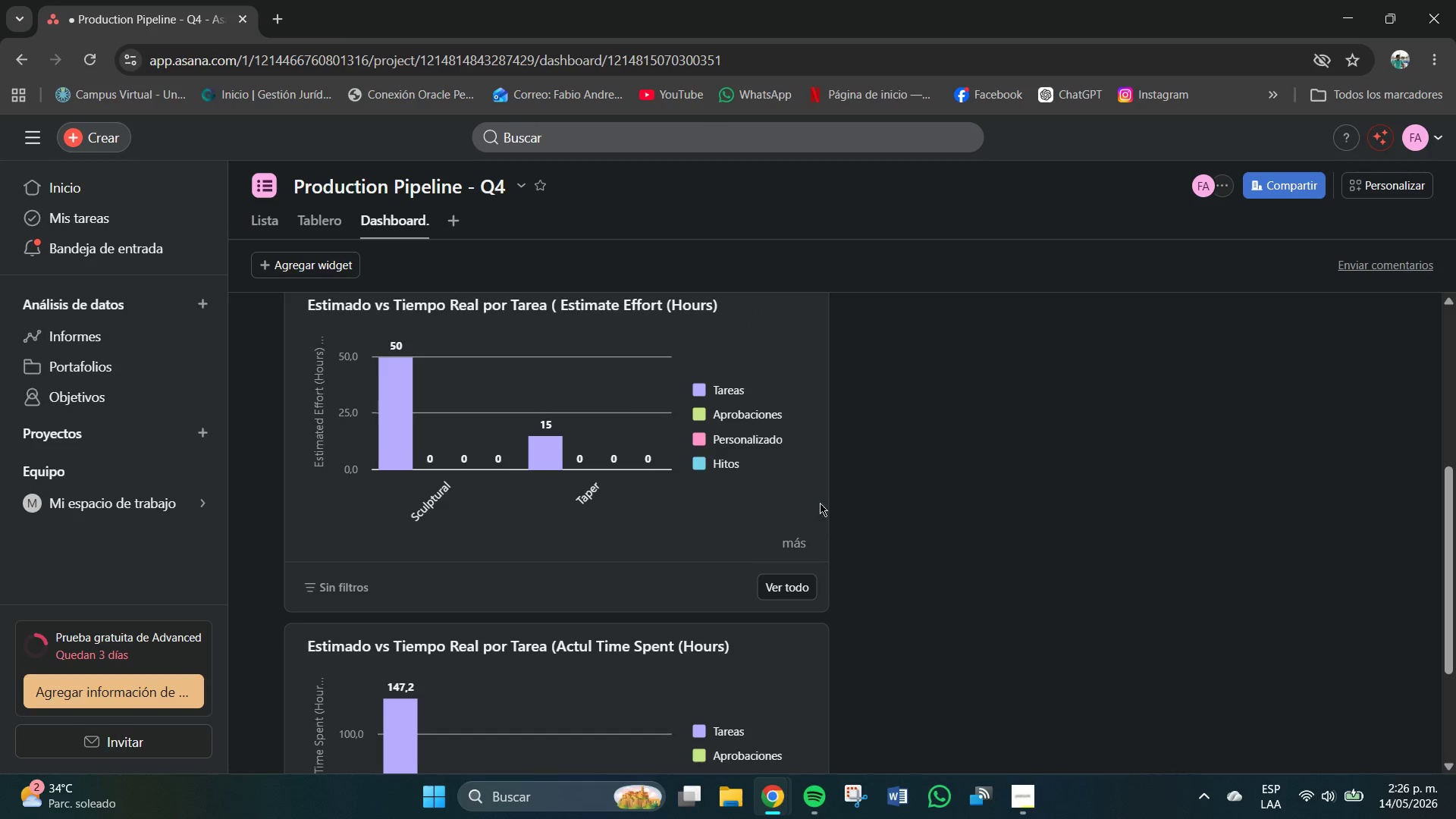 
scroll: coordinate [781, 504], scroll_direction: up, amount: 3.0
 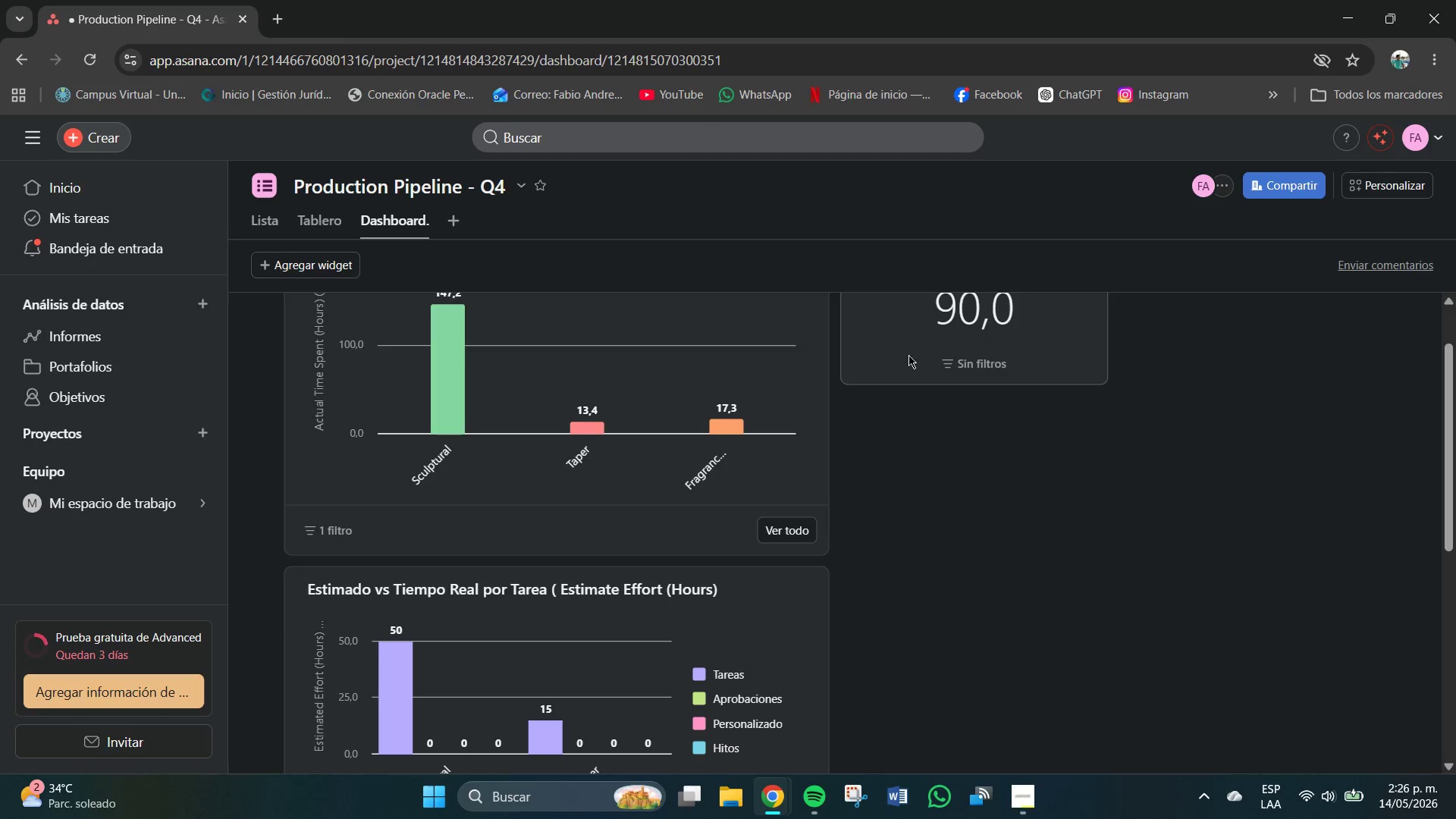 
left_click_drag(start_coordinate=[899, 340], to_coordinate=[921, 444])
 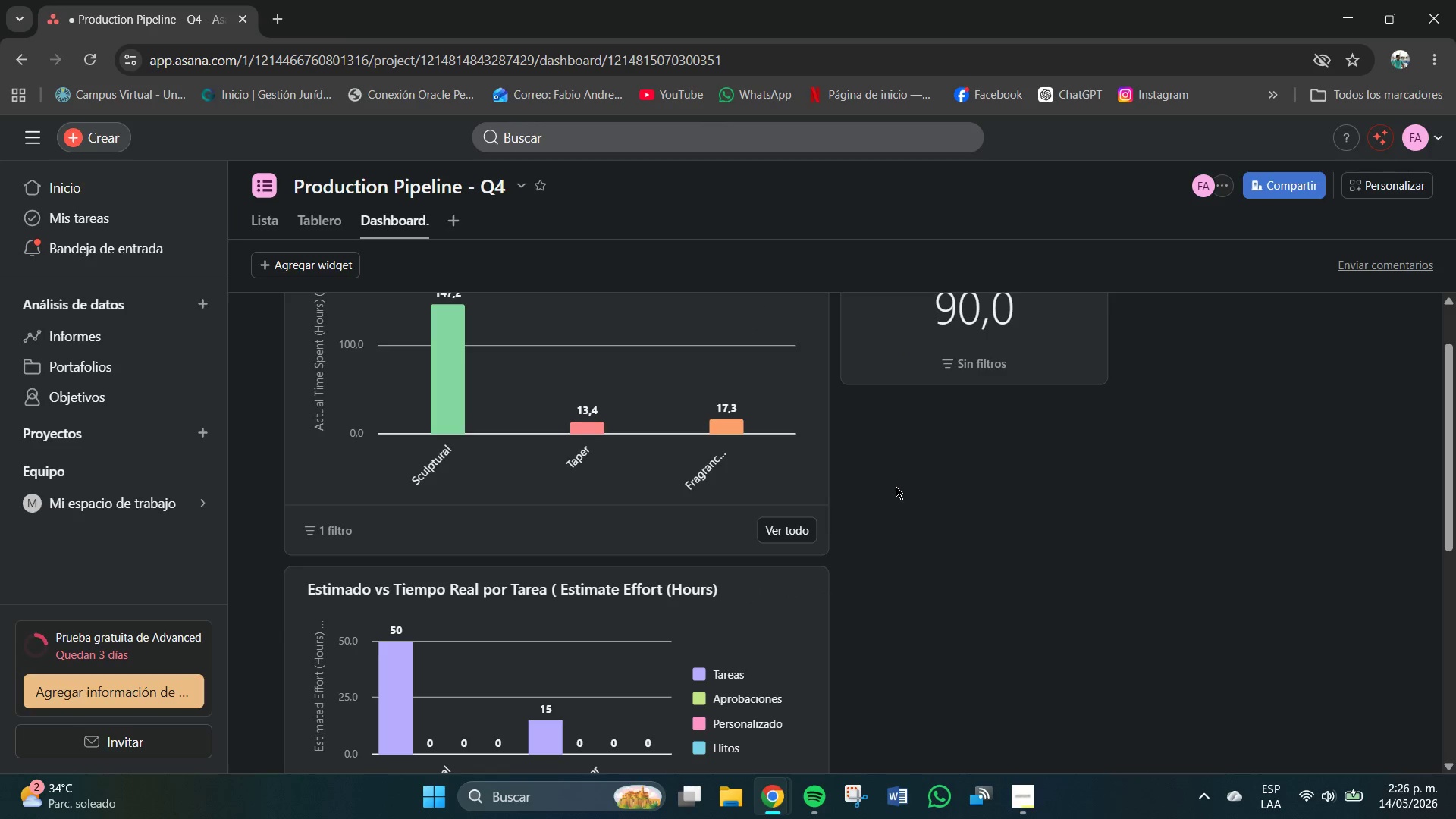 
left_click([896, 486])
 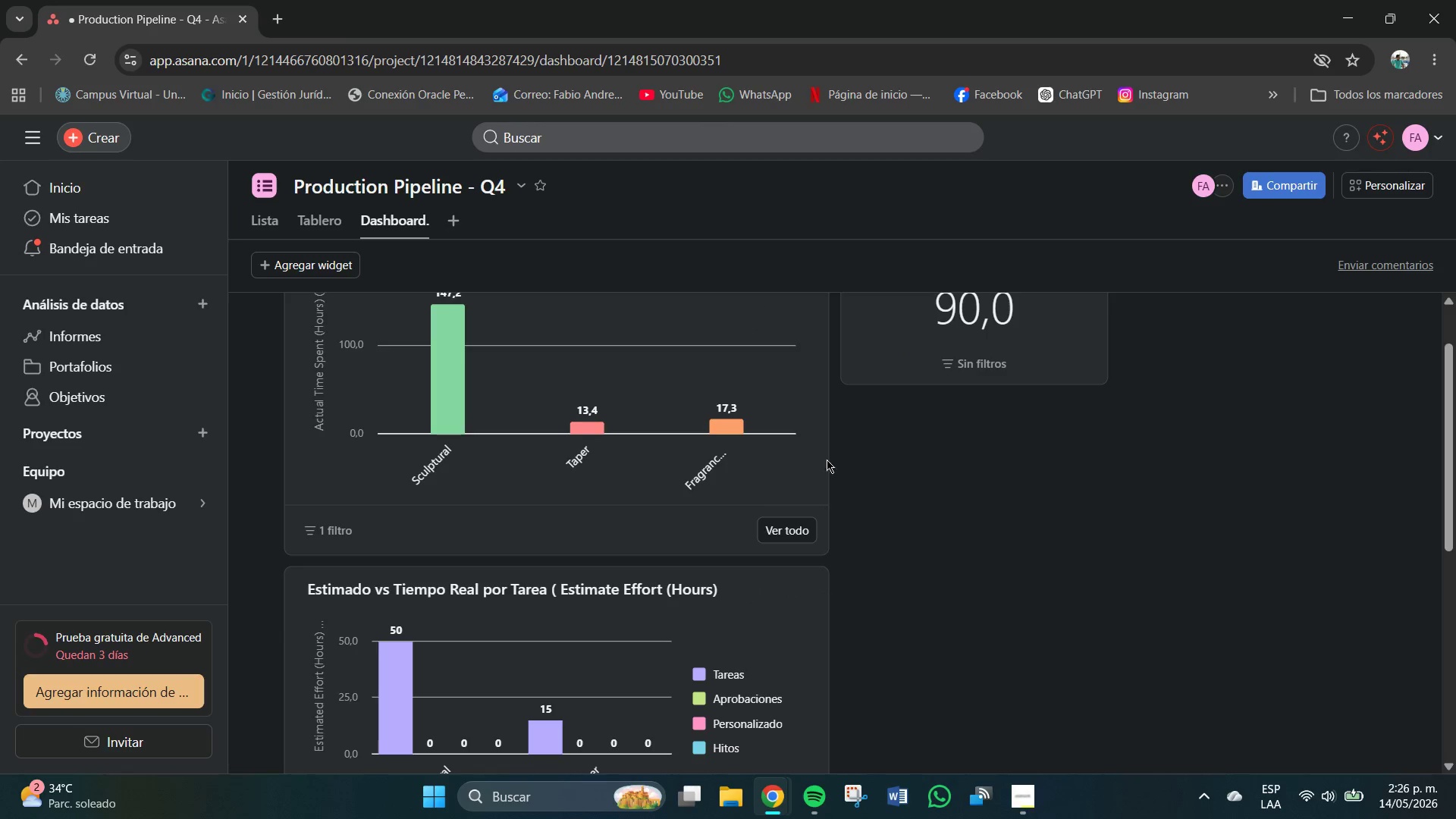 
scroll: coordinate [789, 438], scroll_direction: up, amount: 3.0
 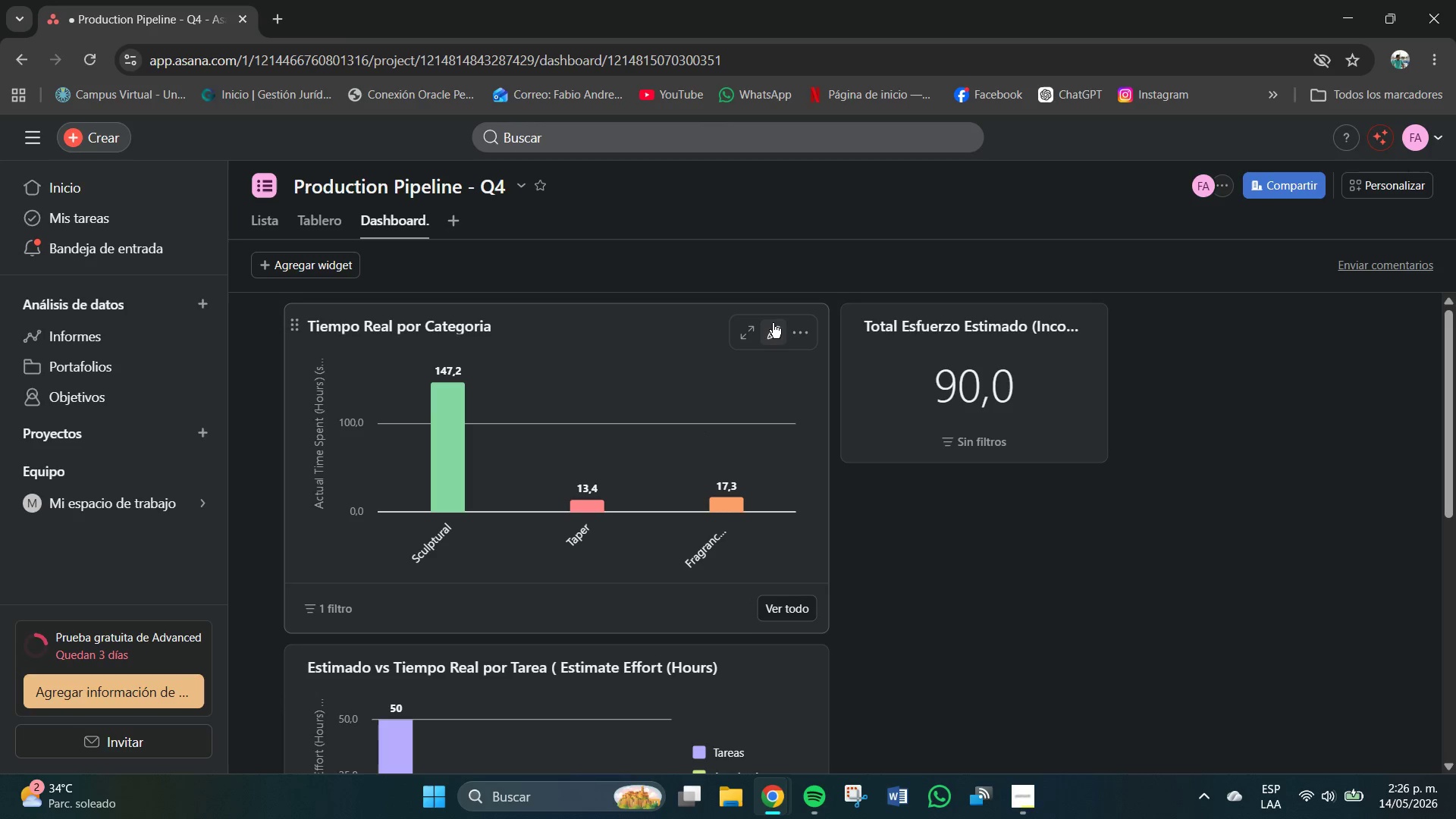 
scroll: coordinate [883, 576], scroll_direction: down, amount: 6.0
 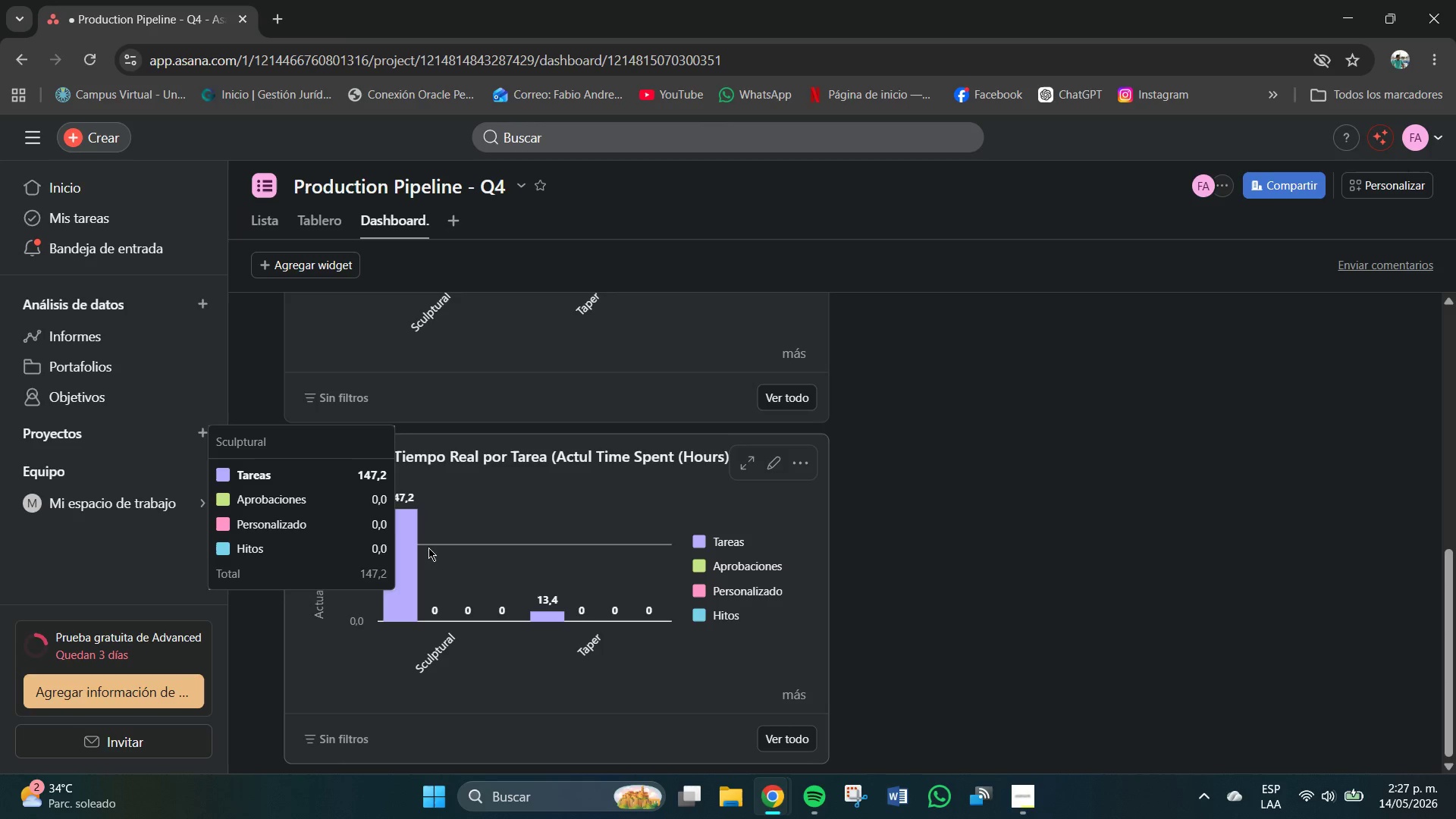 
wait(9.24)
 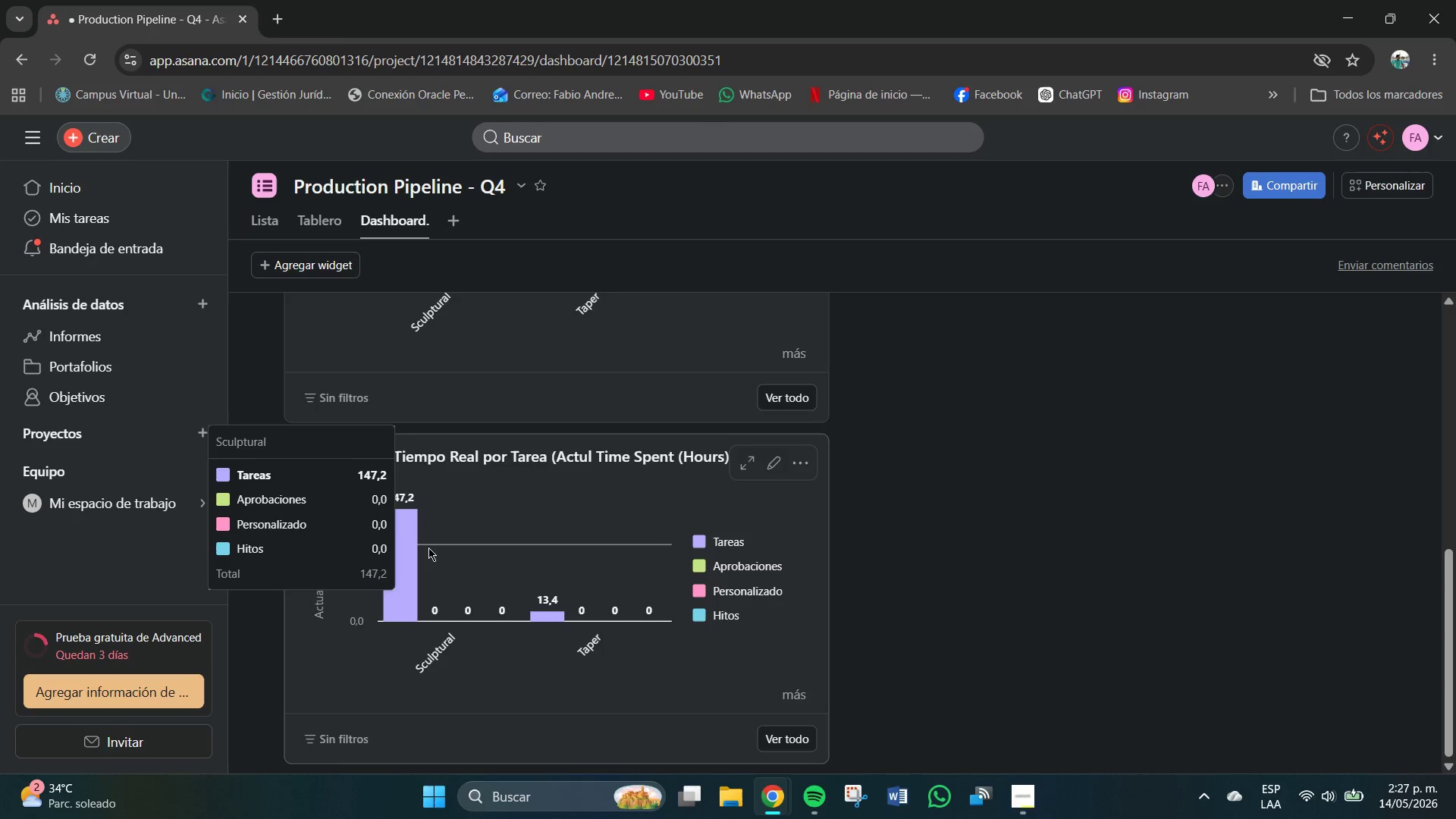 
left_click([770, 466])
 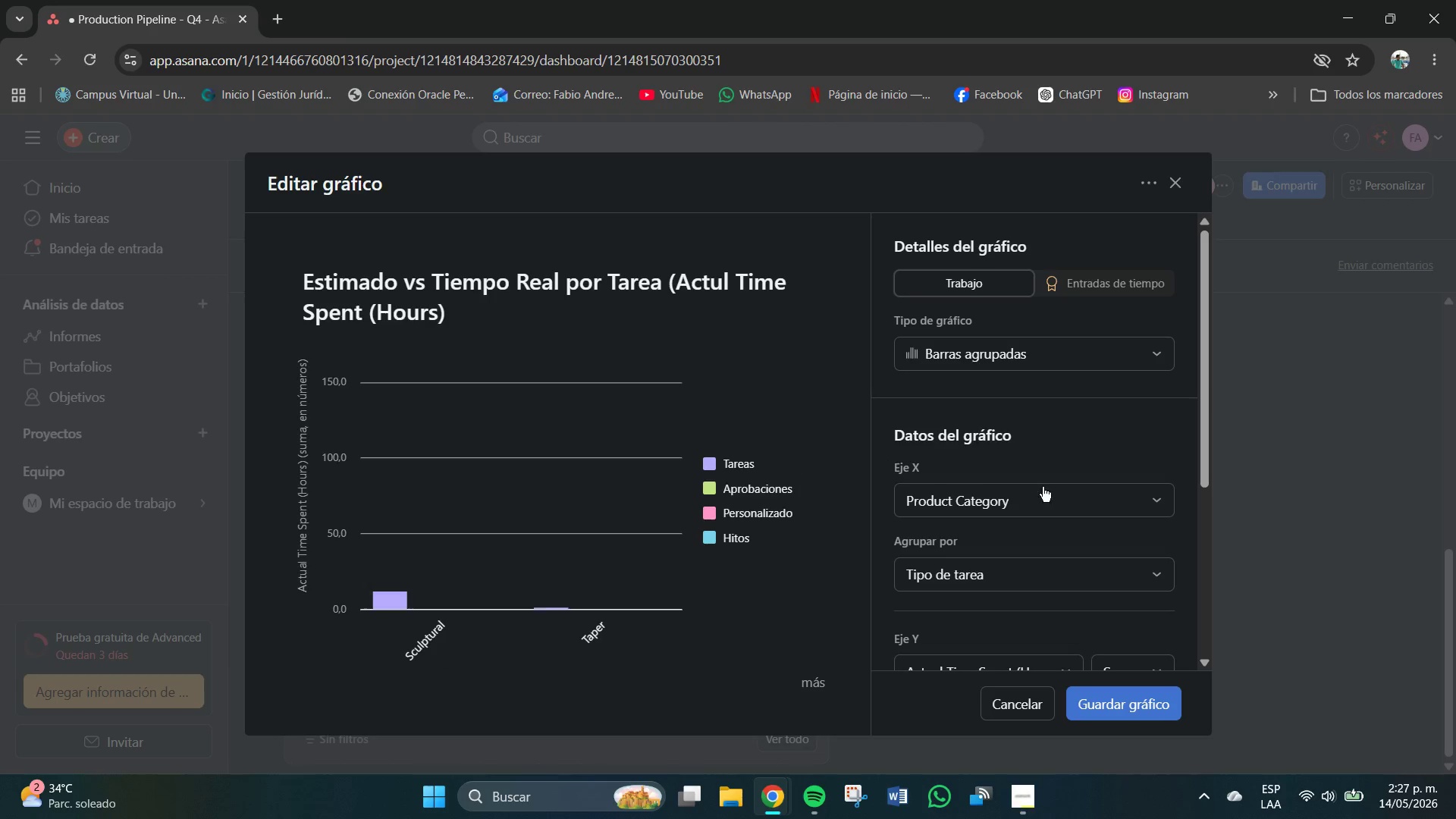 
scroll: coordinate [1040, 555], scroll_direction: down, amount: 3.0
 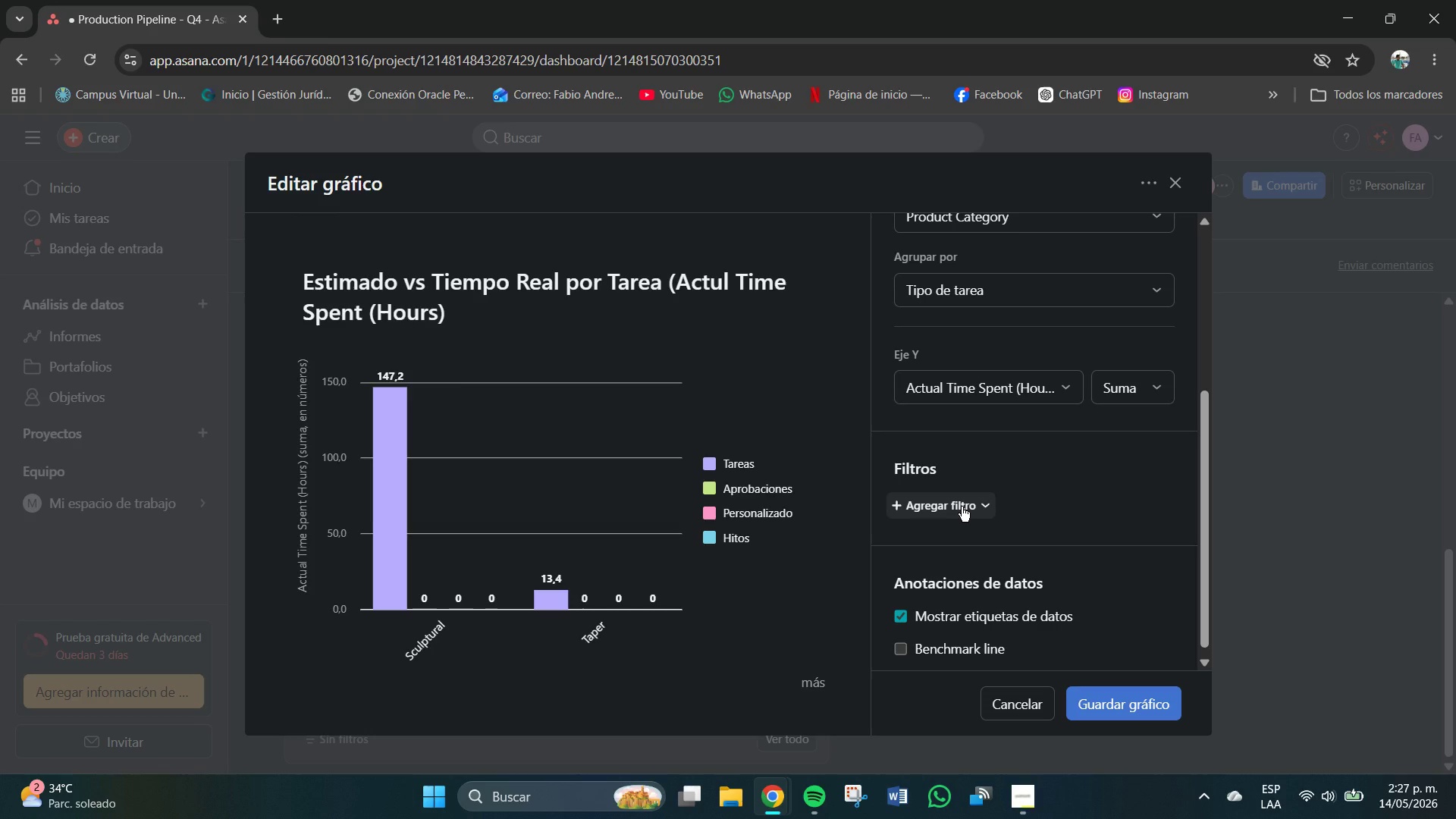 
left_click([962, 507])
 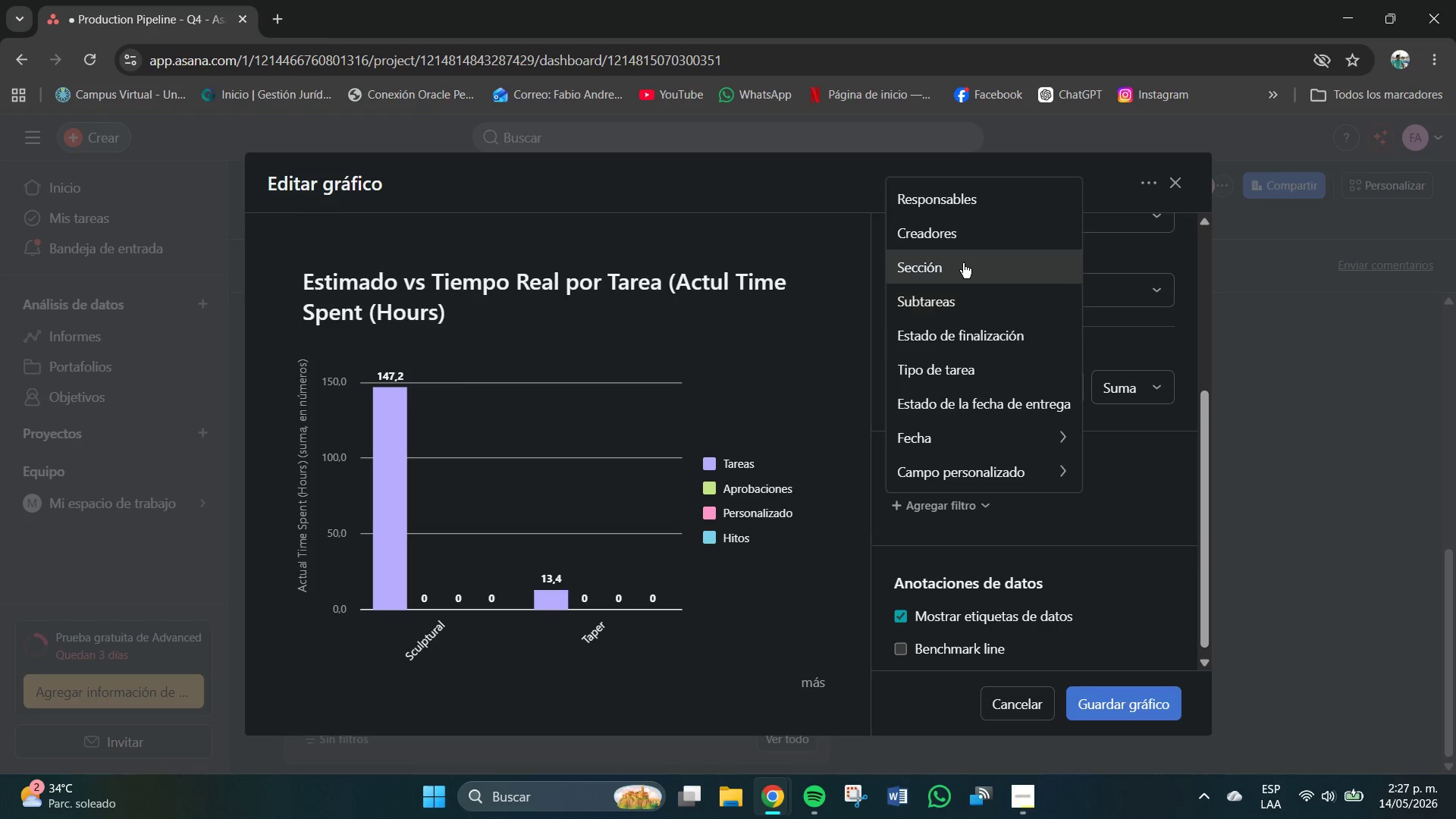 
left_click([959, 271])
 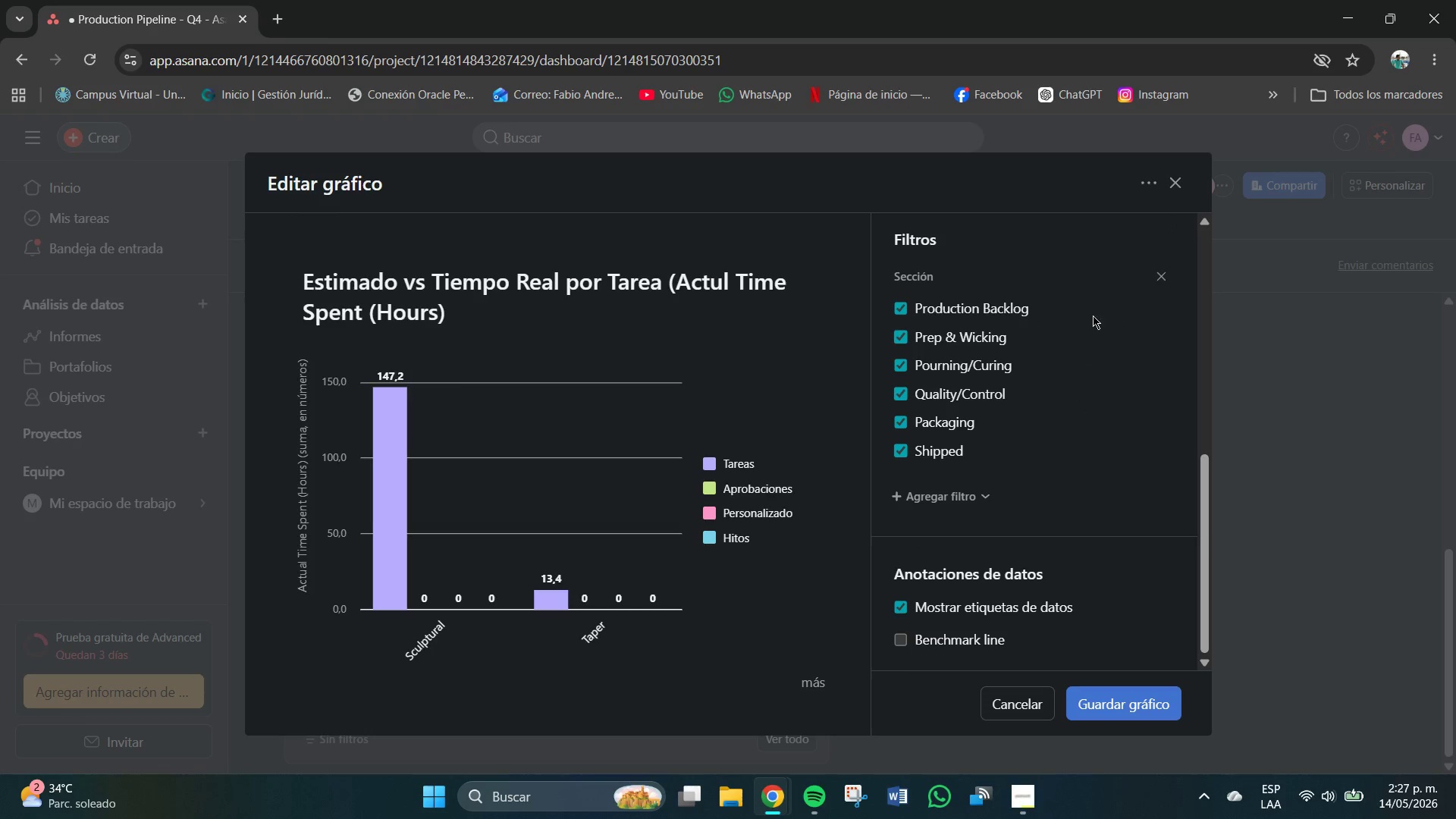 
left_click([1162, 274])
 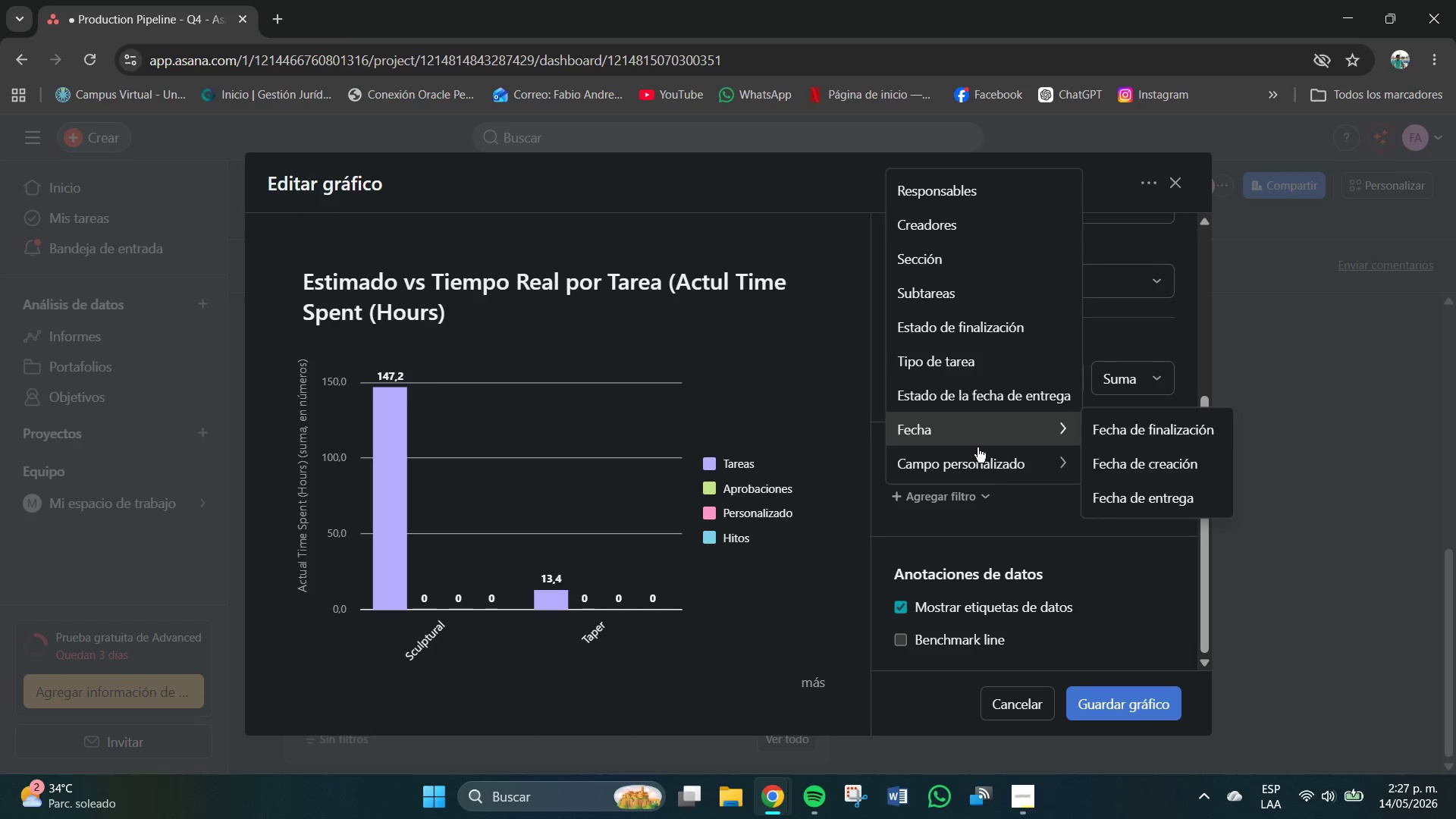 
left_click([975, 365])
 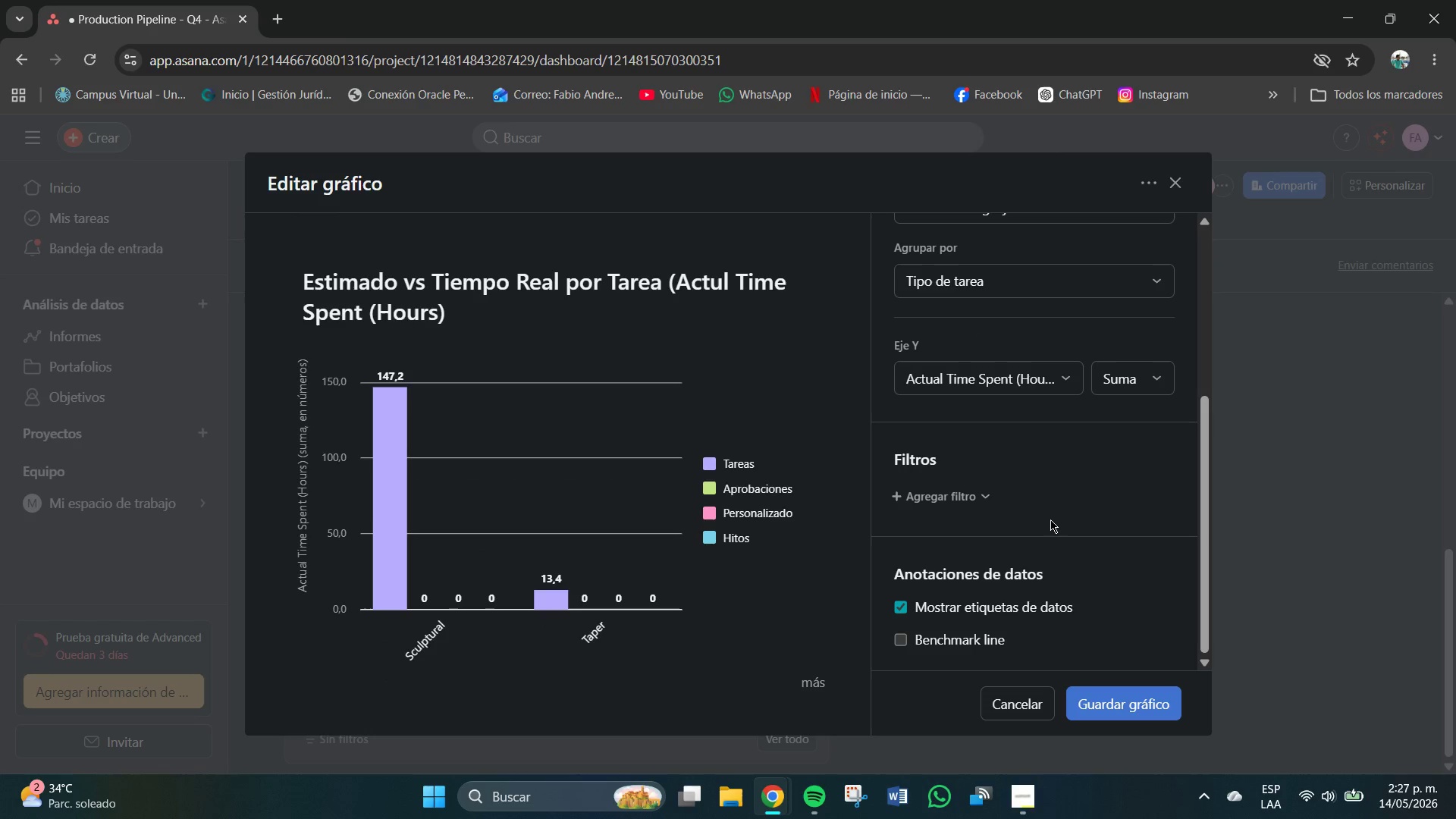 
wait(7.17)
 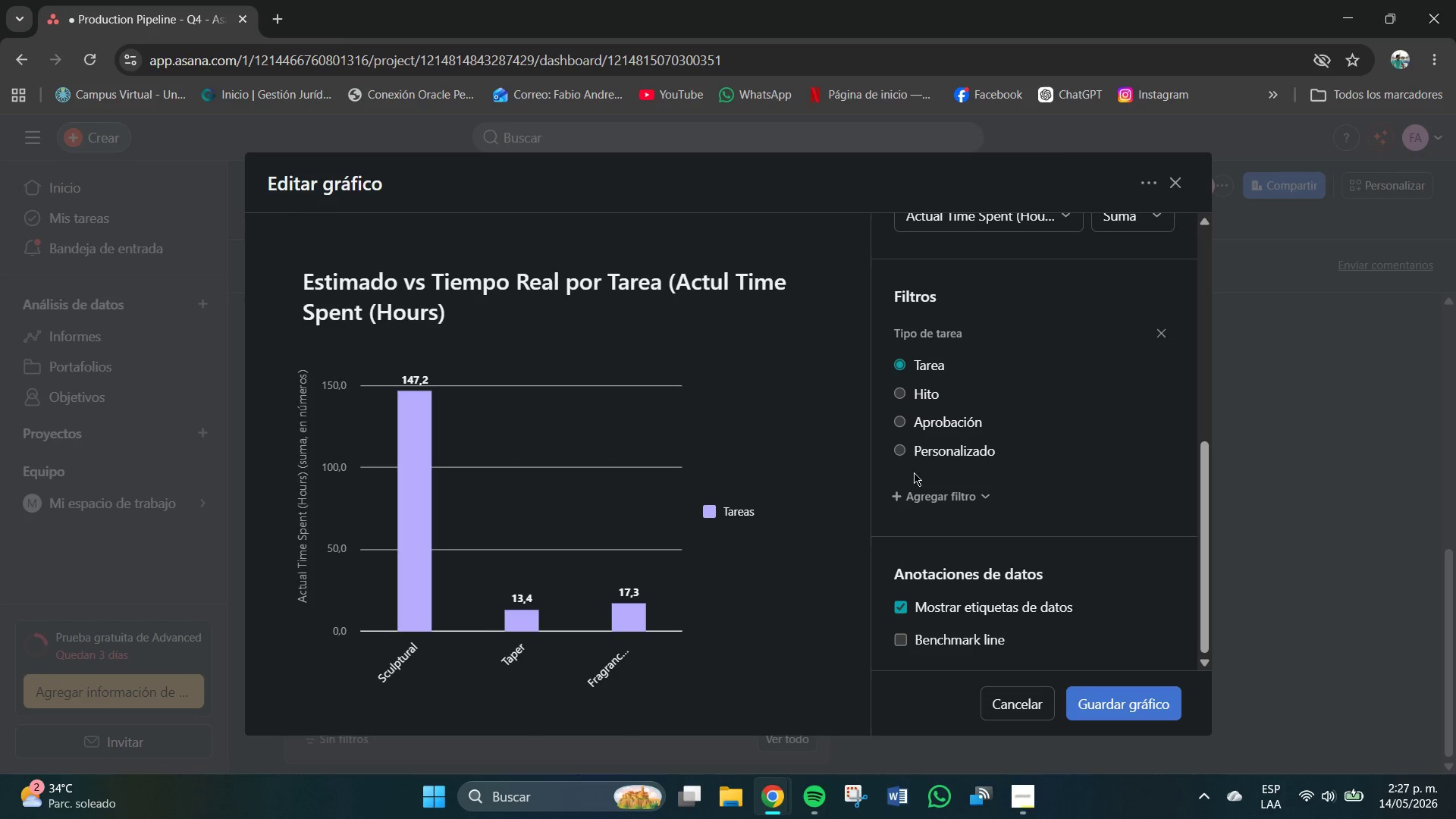 
left_click([945, 498])
 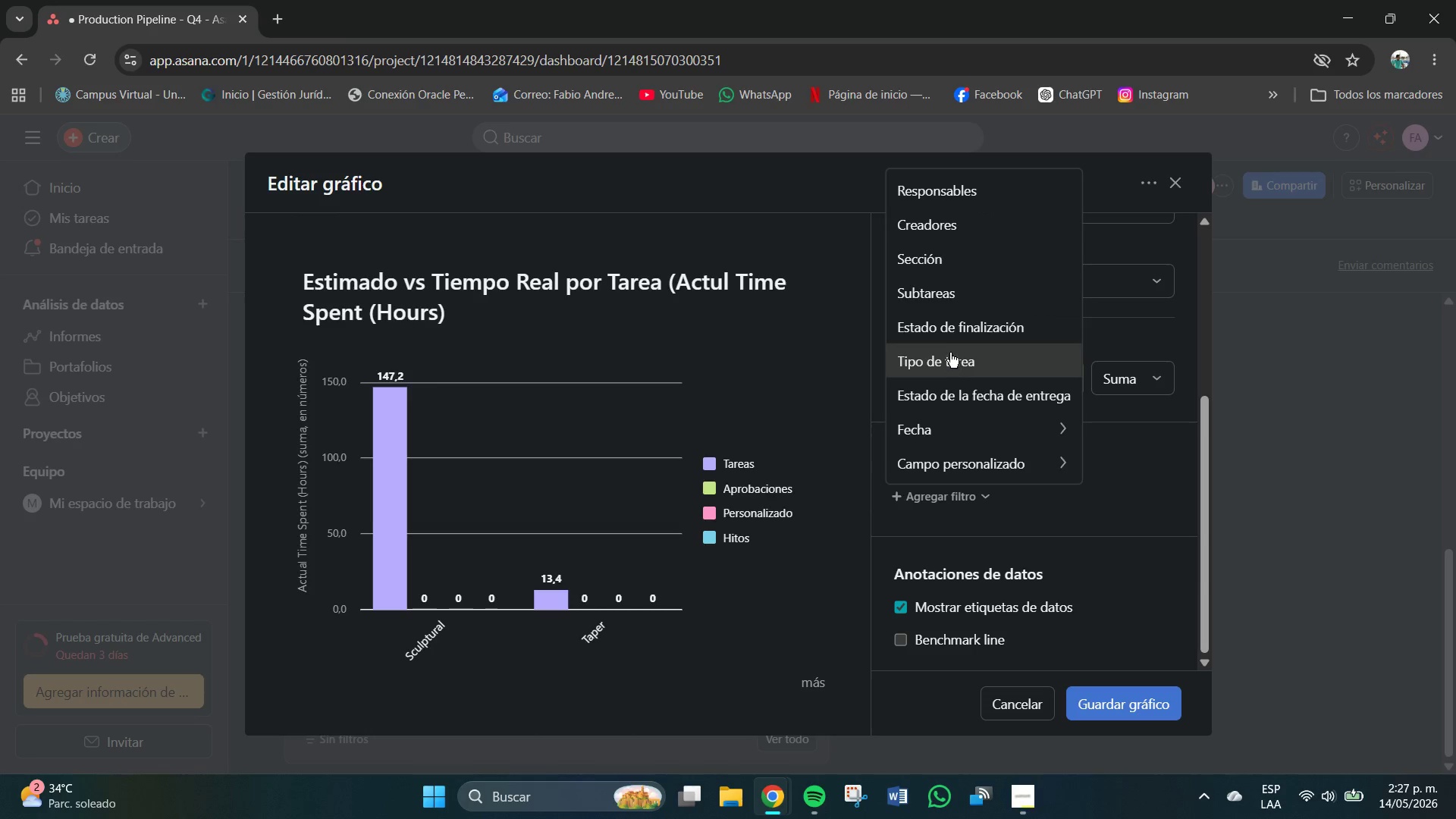 
left_click([952, 354])
 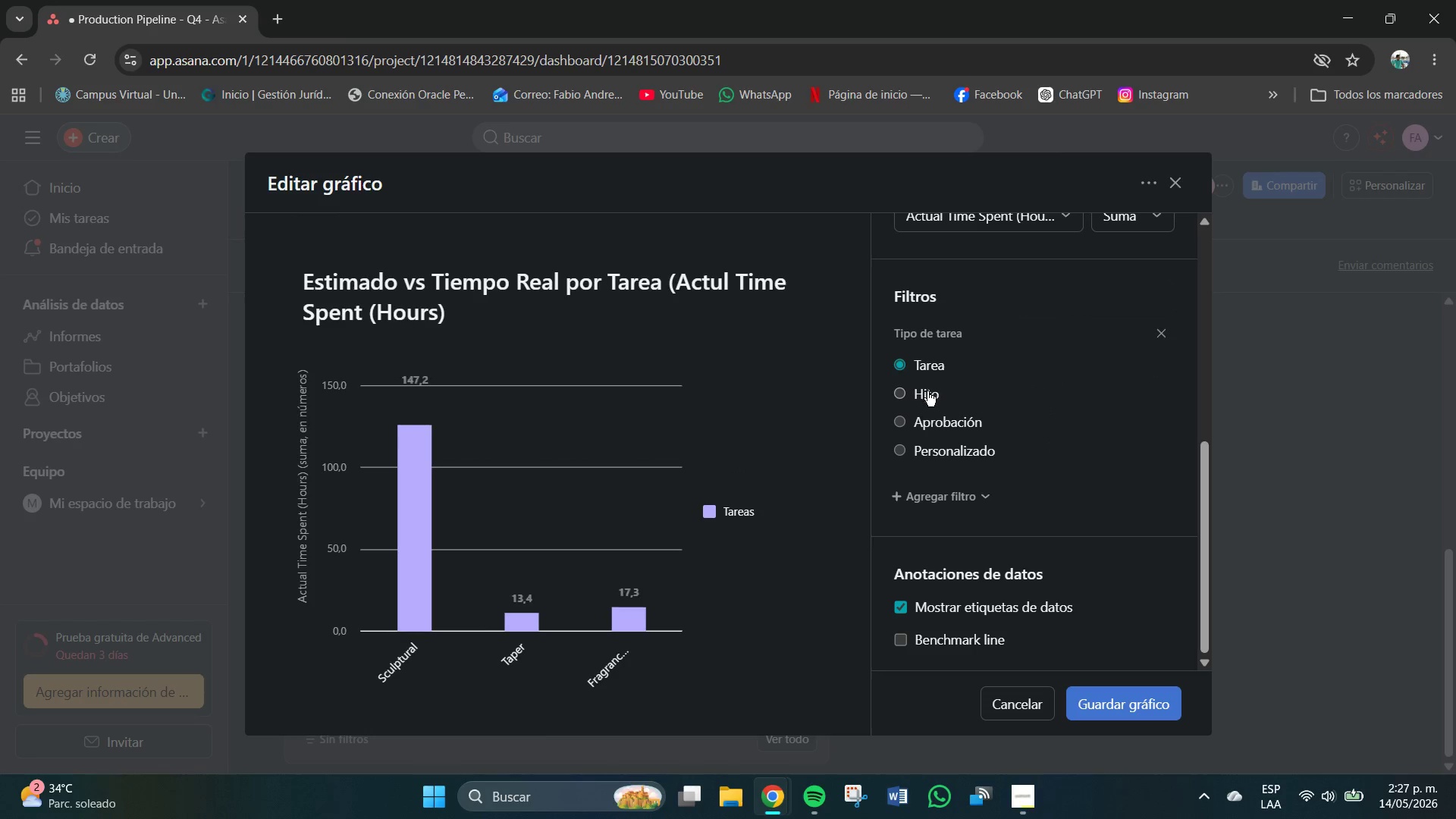 
left_click([899, 391])
 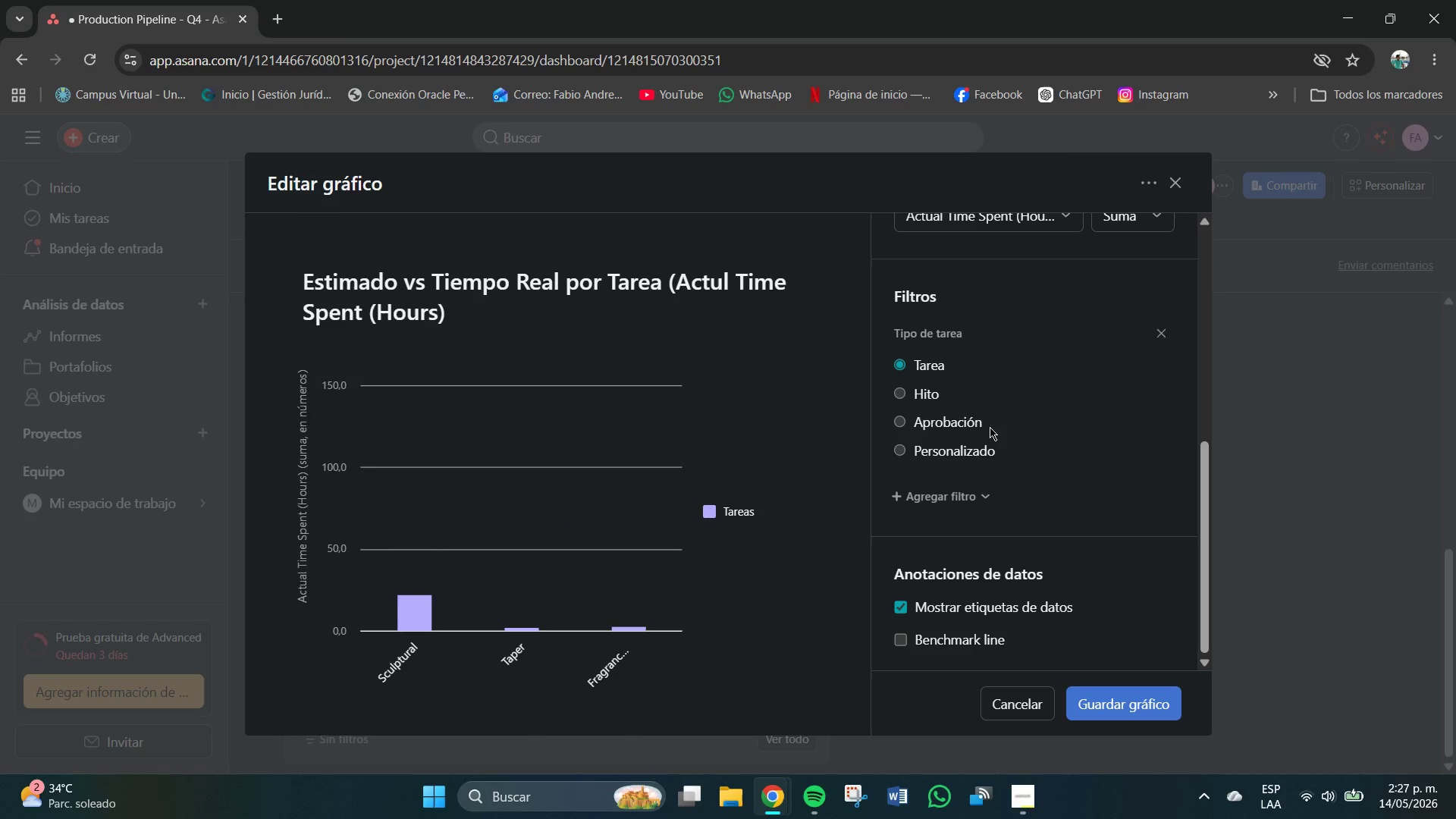 
left_click([1162, 334])
 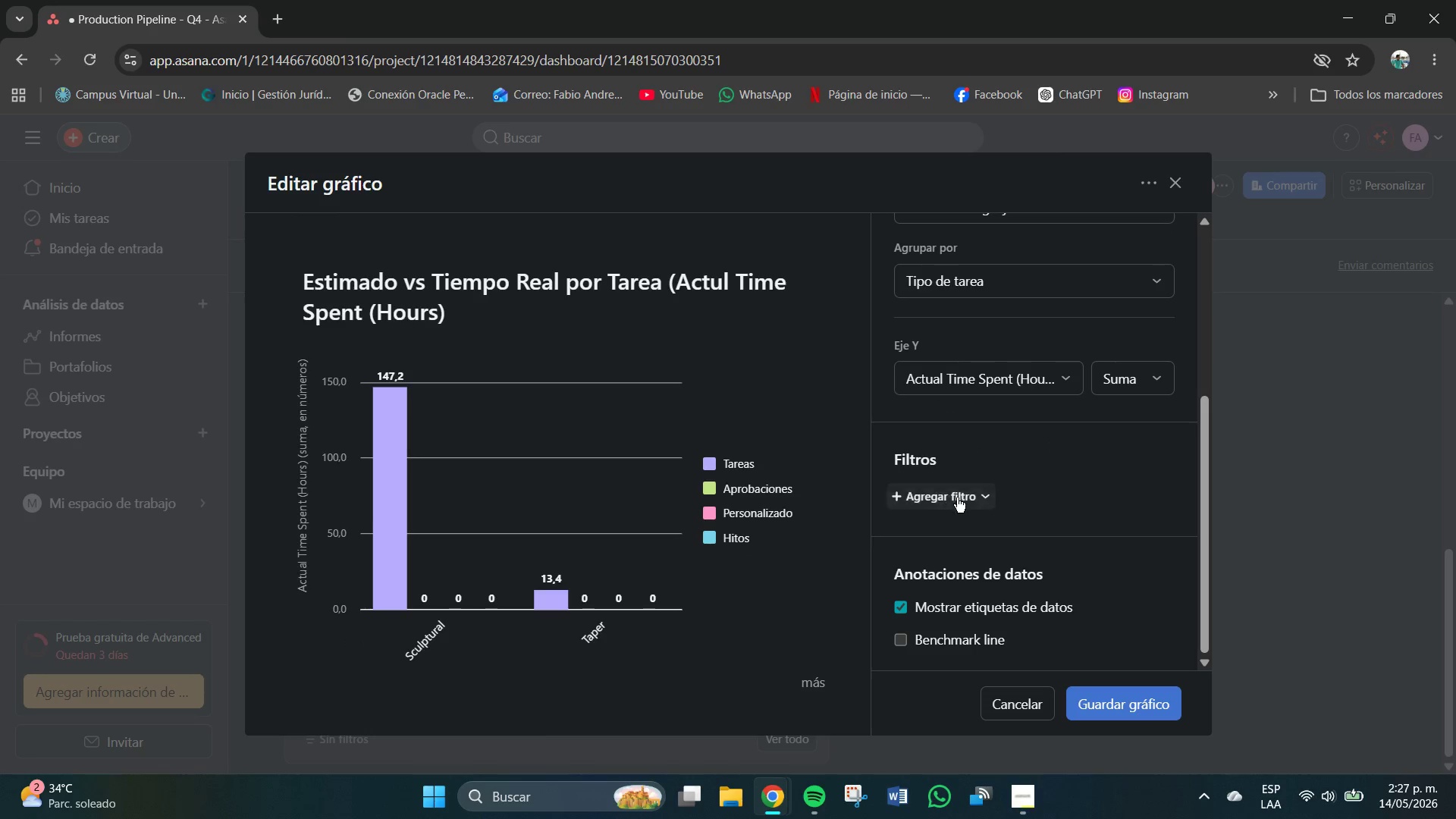 
left_click([958, 497])
 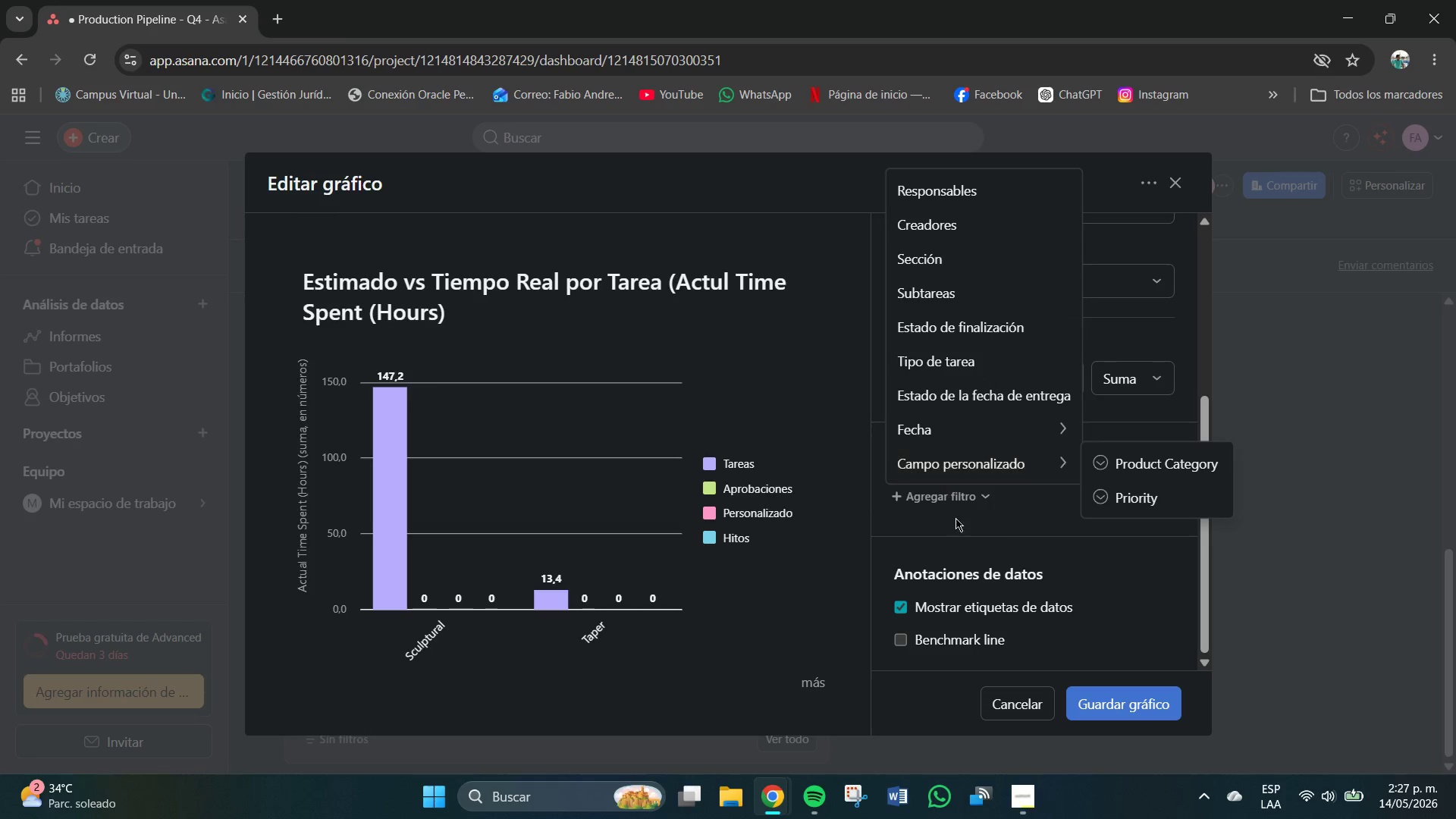 
left_click([1003, 529])
 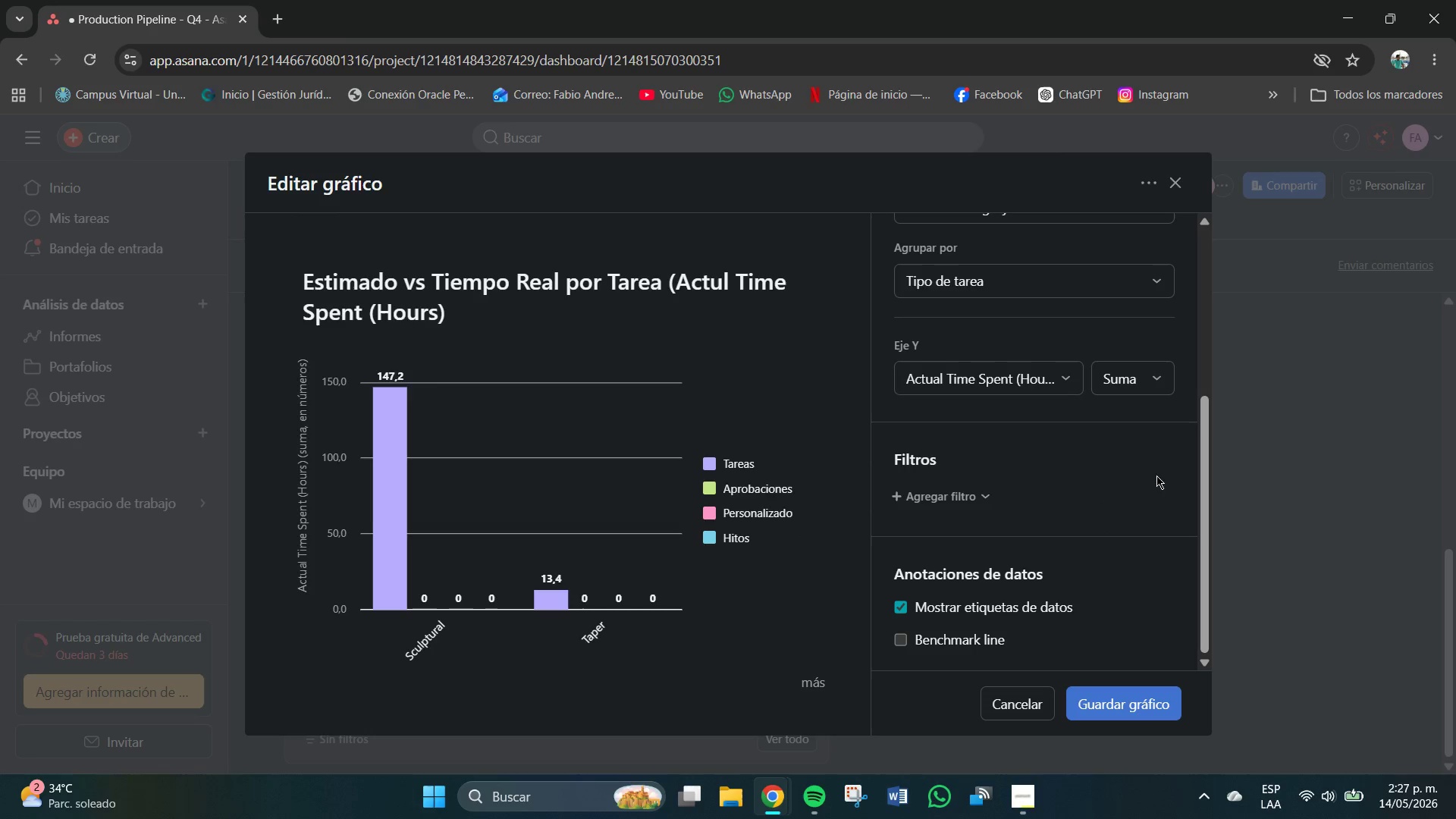 
left_click([1140, 698])
 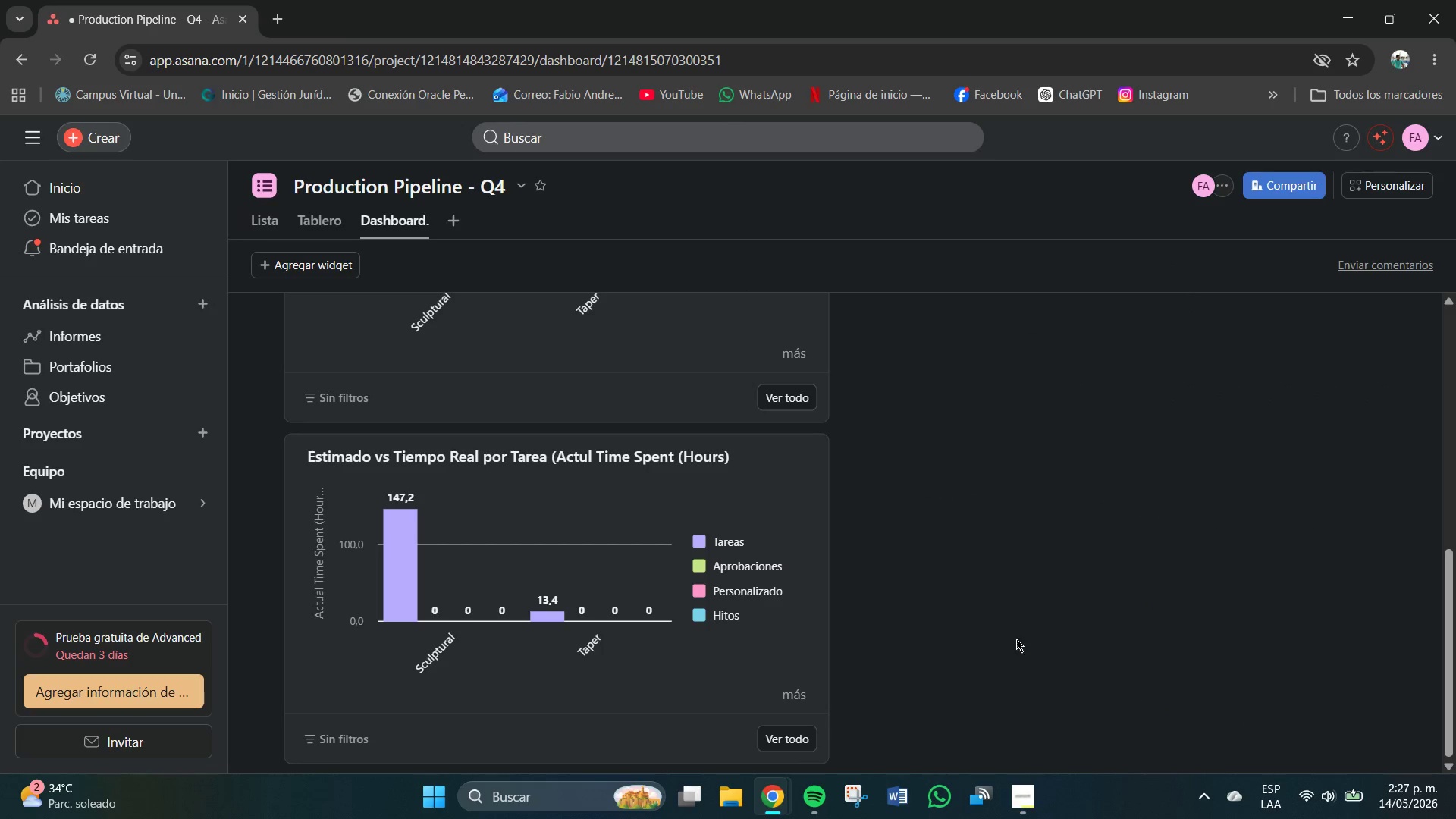 
scroll: coordinate [911, 590], scroll_direction: up, amount: 1.0
 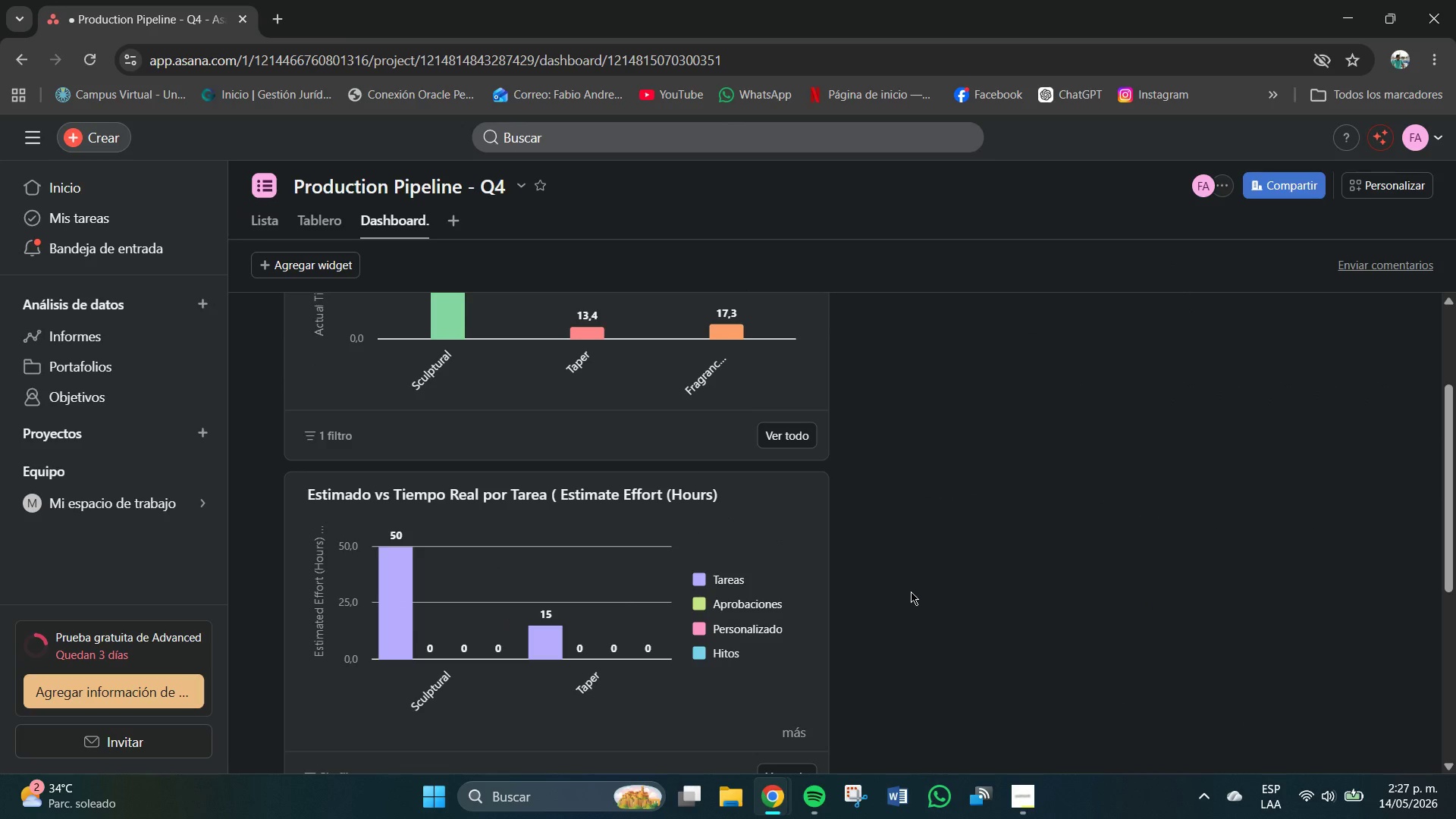 
scroll: coordinate [912, 595], scroll_direction: down, amount: 4.0
 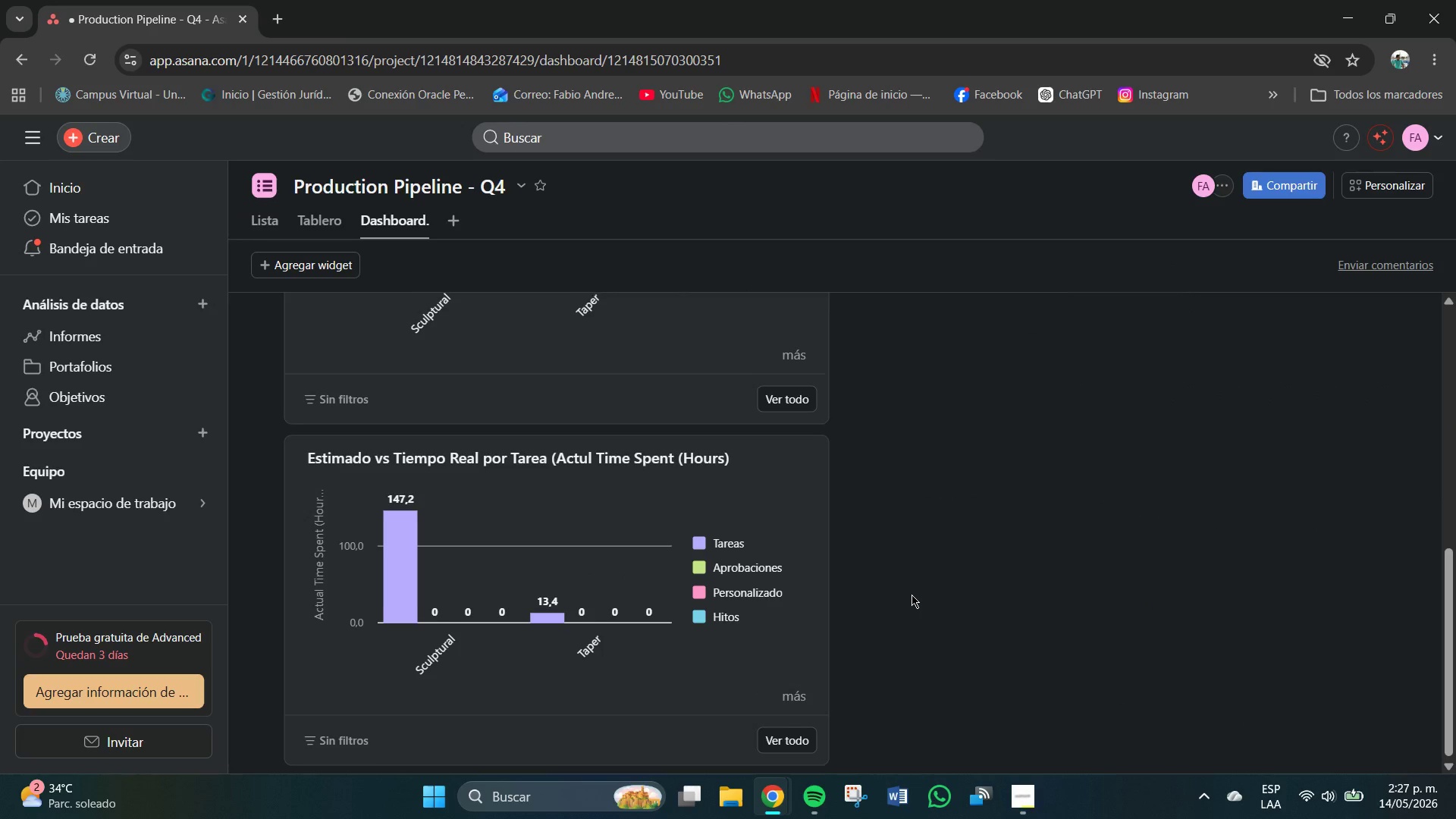 
scroll: coordinate [577, 583], scroll_direction: up, amount: 11.0
 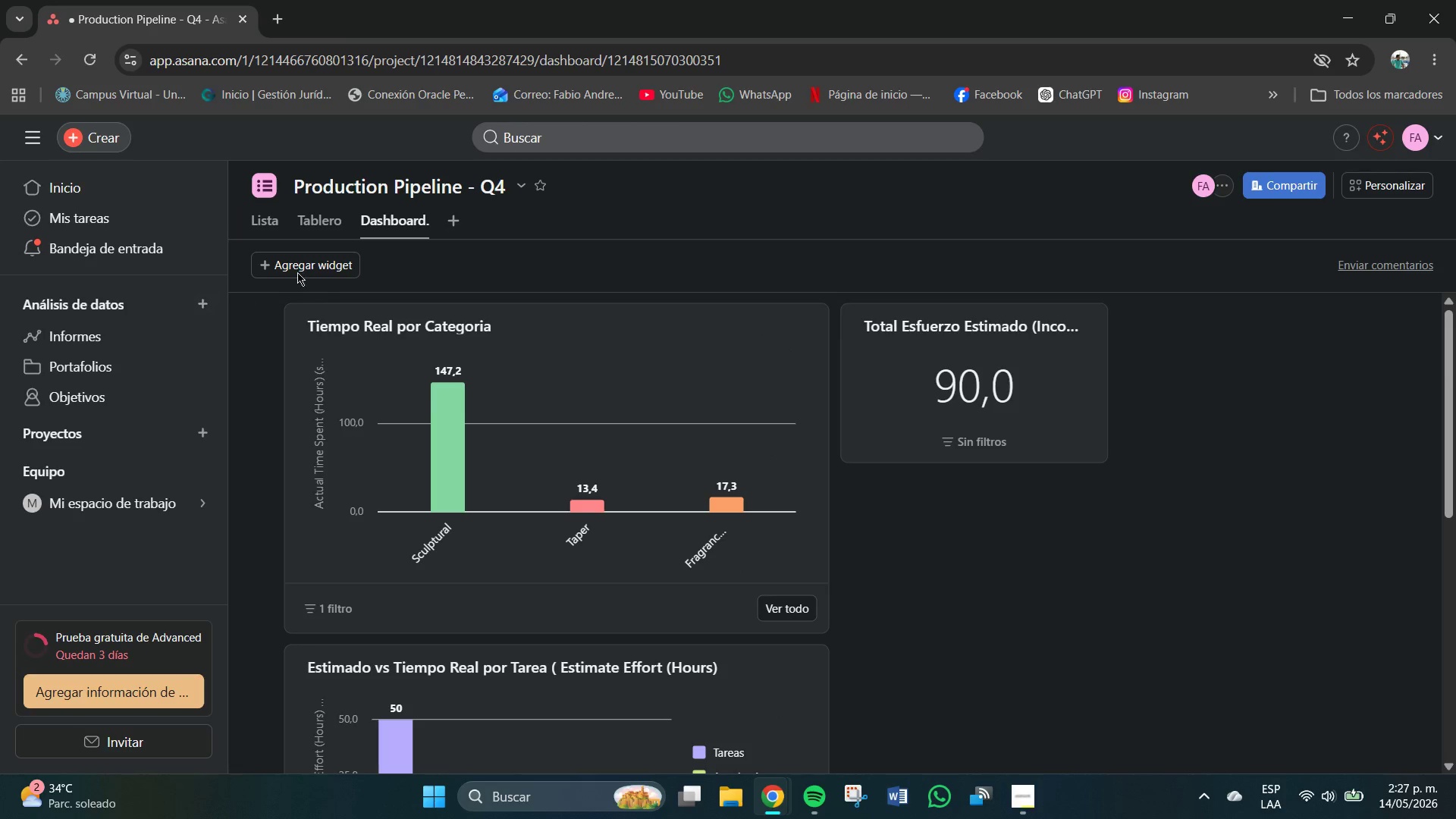 
left_click([309, 217])
 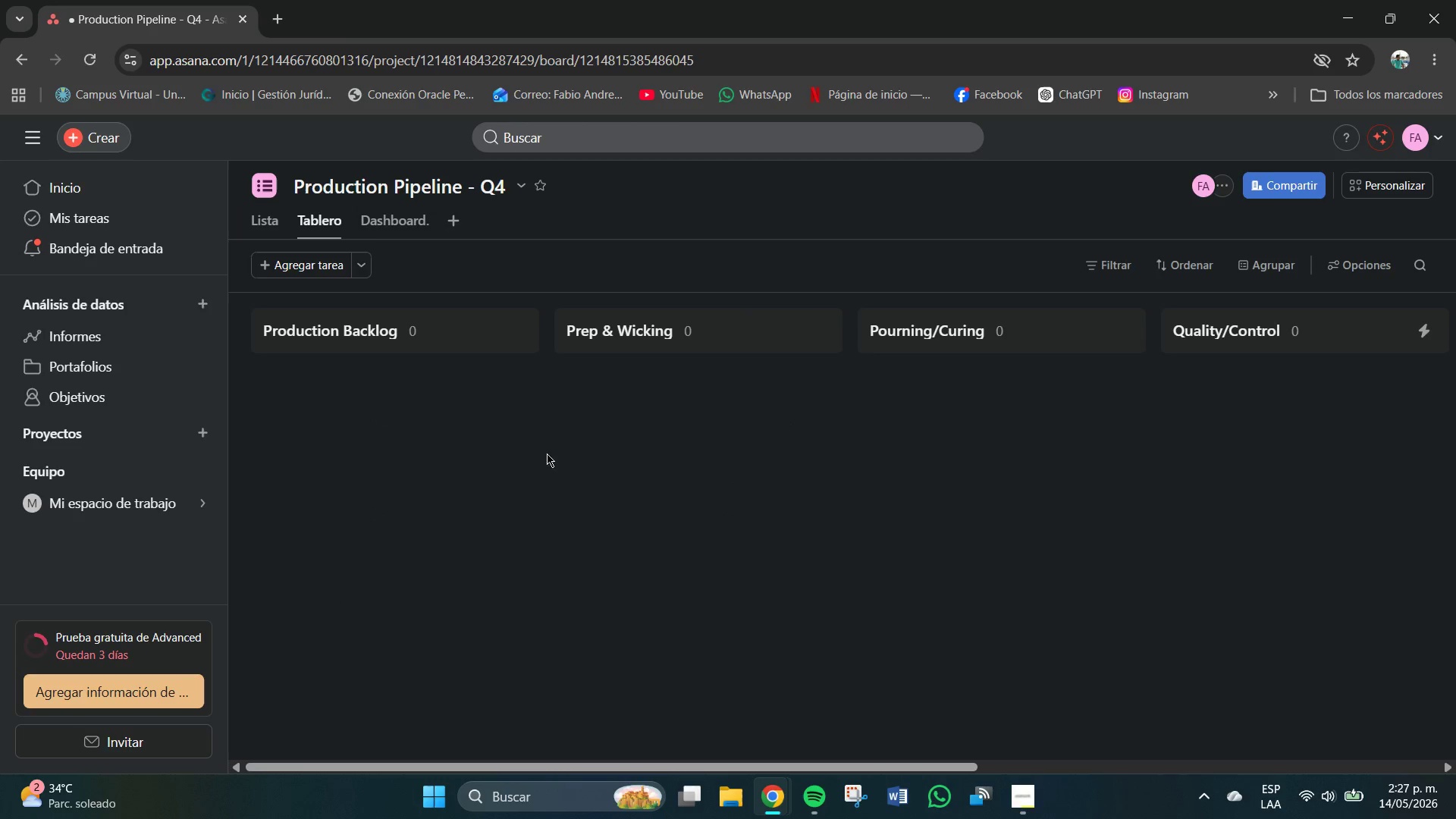 
scroll: coordinate [576, 510], scroll_direction: down, amount: 5.0
 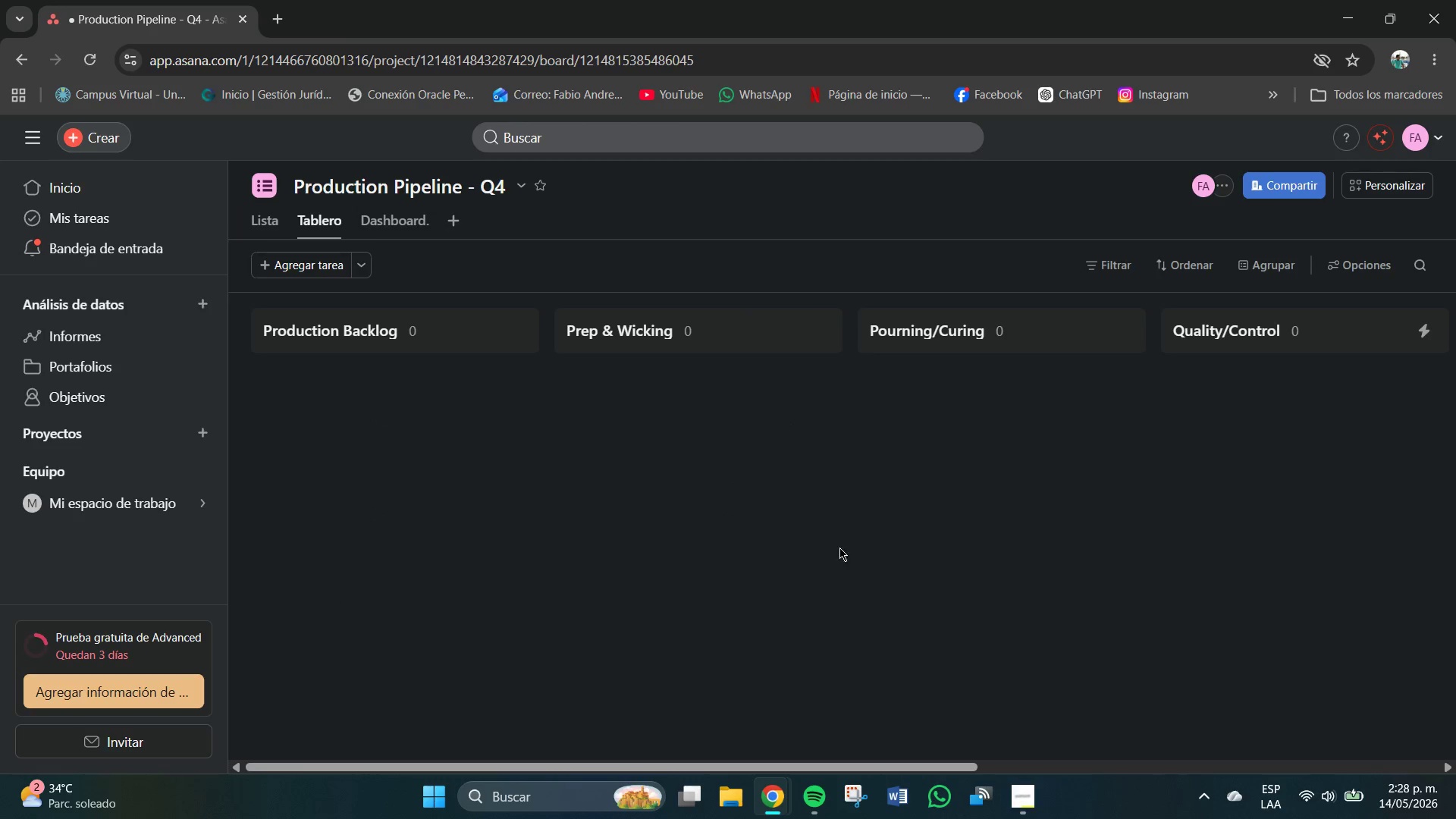 
scroll: coordinate [836, 554], scroll_direction: up, amount: 3.0
 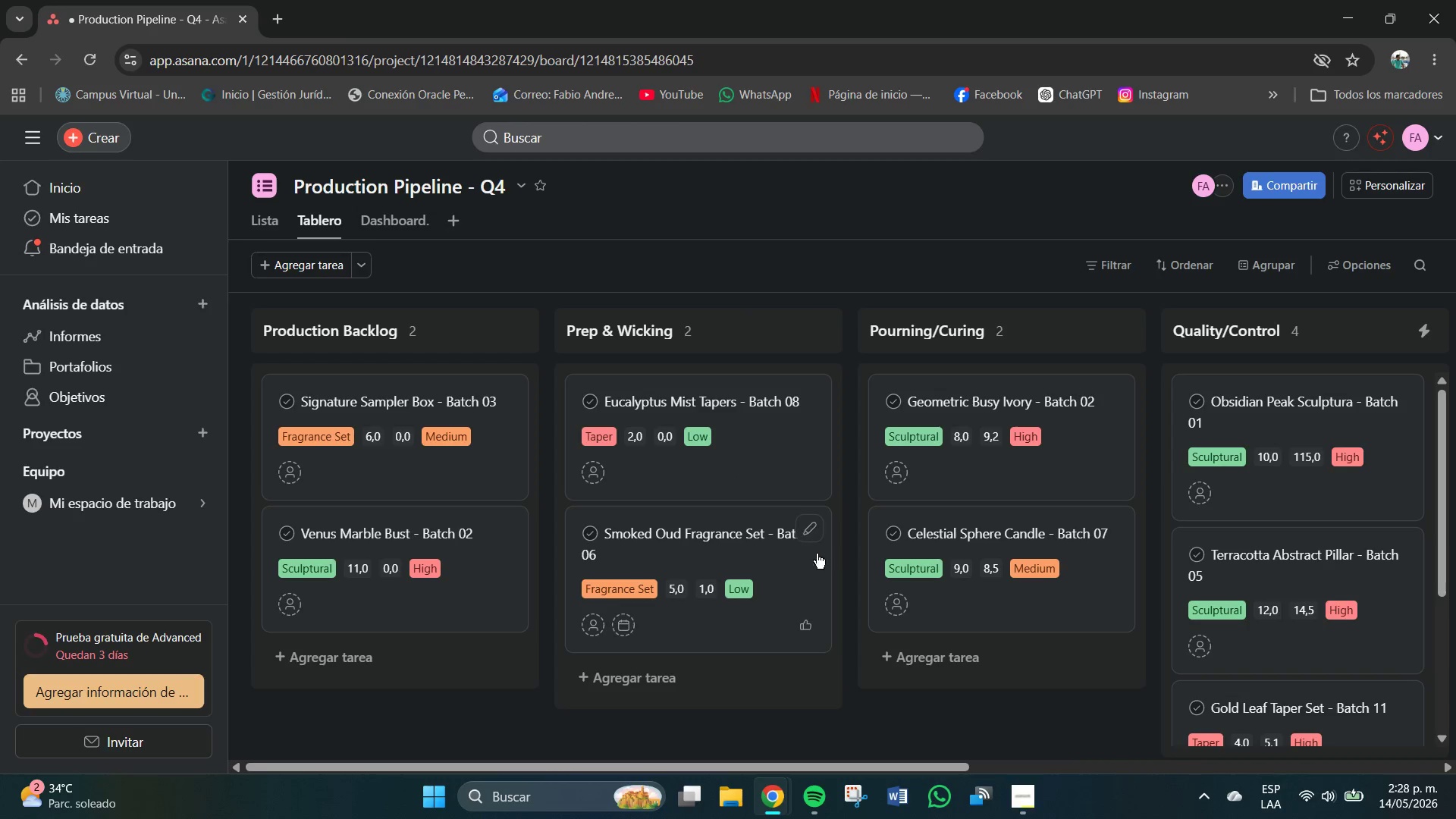 
scroll: coordinate [783, 557], scroll_direction: down, amount: 5.0
 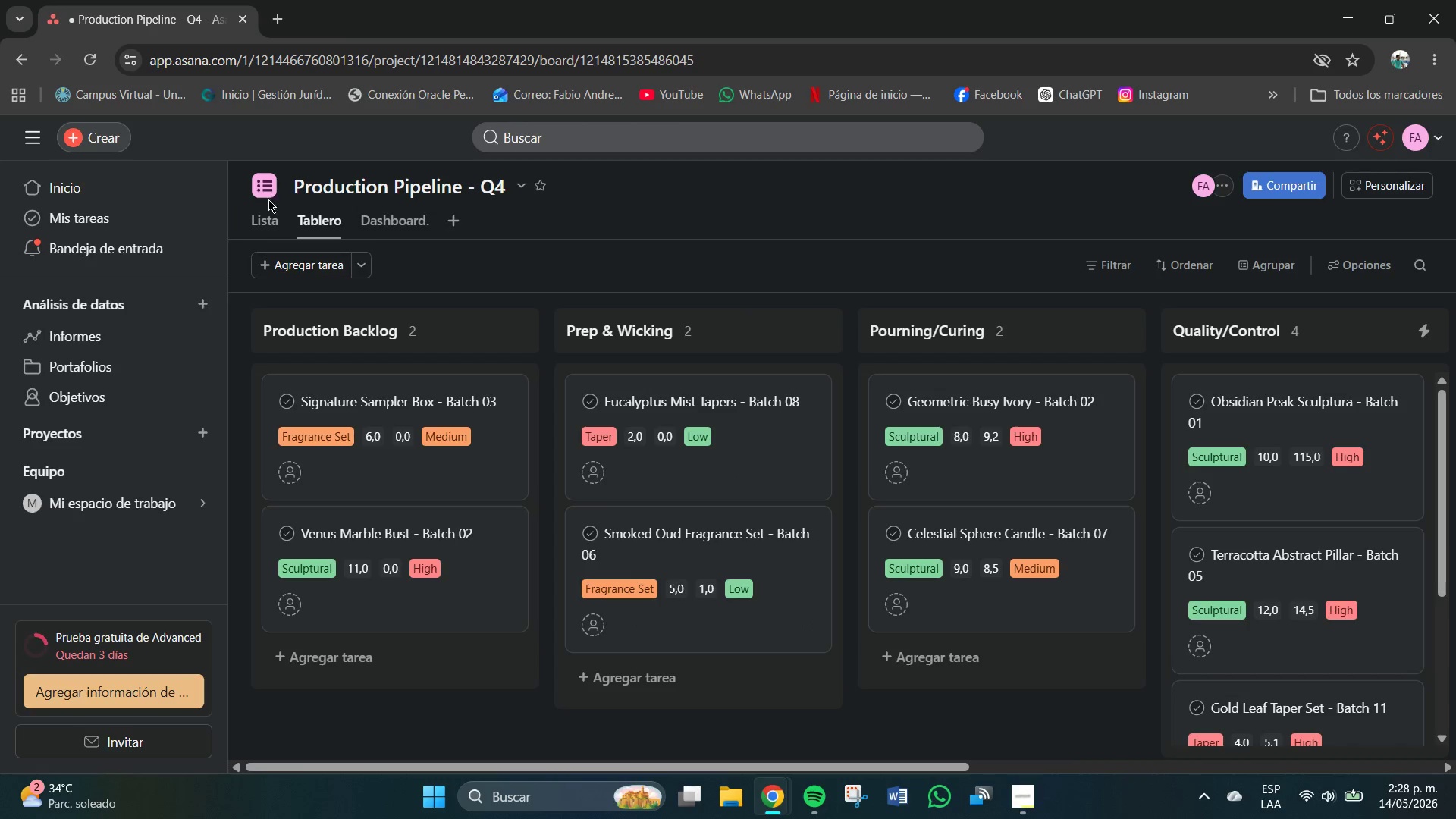 
left_click([265, 215])
 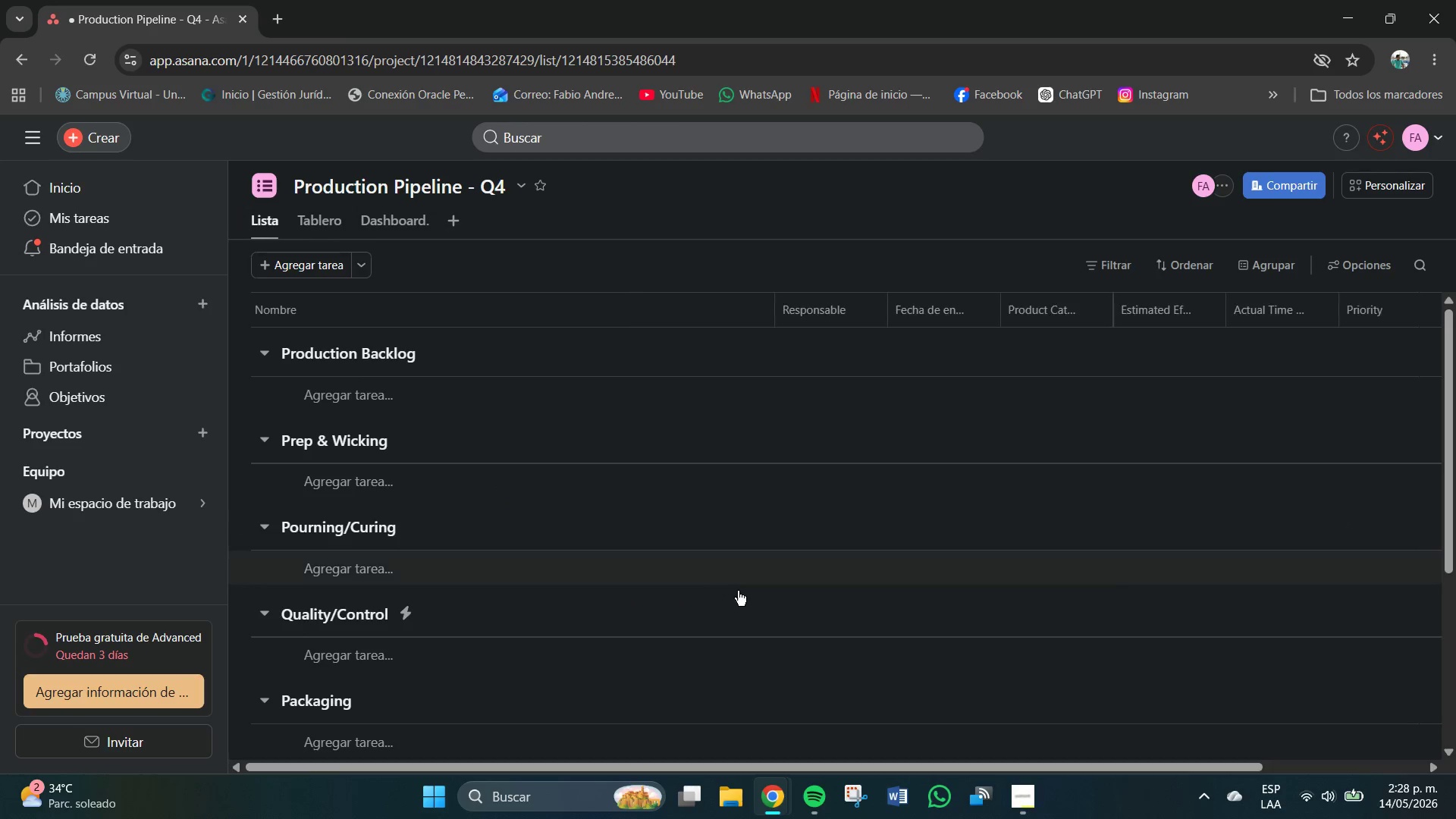 
scroll: coordinate [738, 591], scroll_direction: down, amount: 3.0
 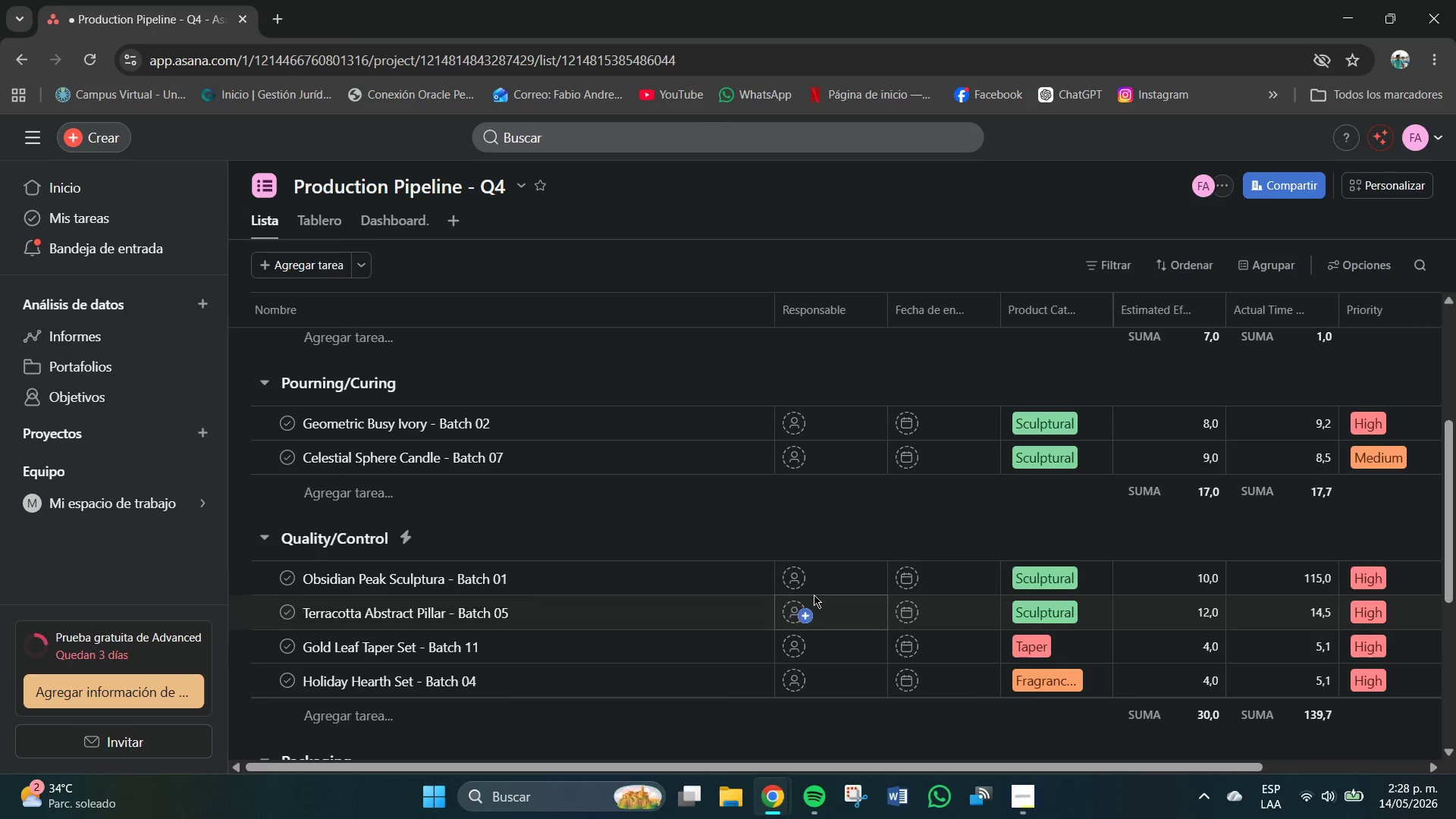 
scroll: coordinate [797, 546], scroll_direction: up, amount: 5.0
 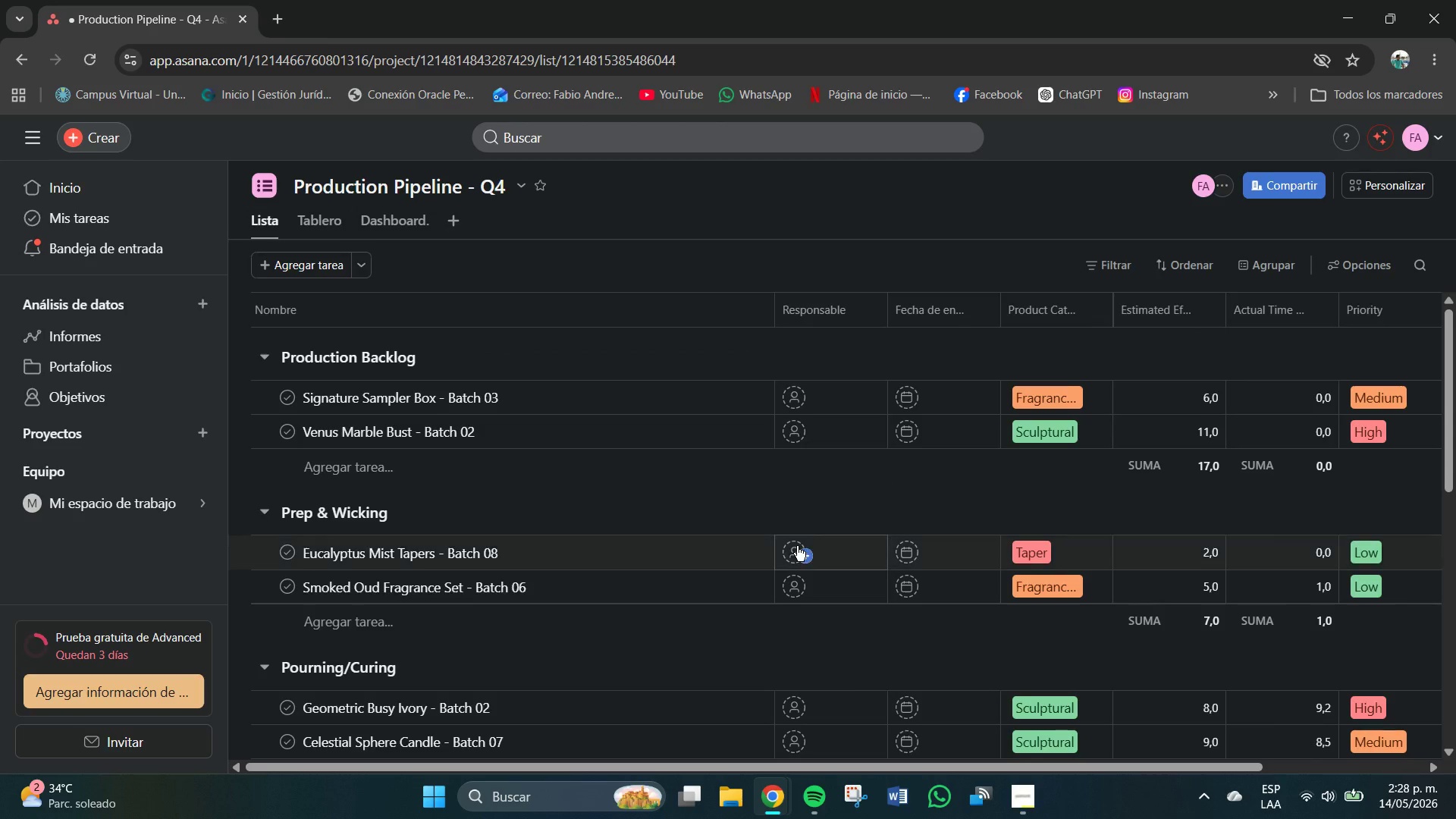 
scroll: coordinate [796, 550], scroll_direction: down, amount: 4.0
 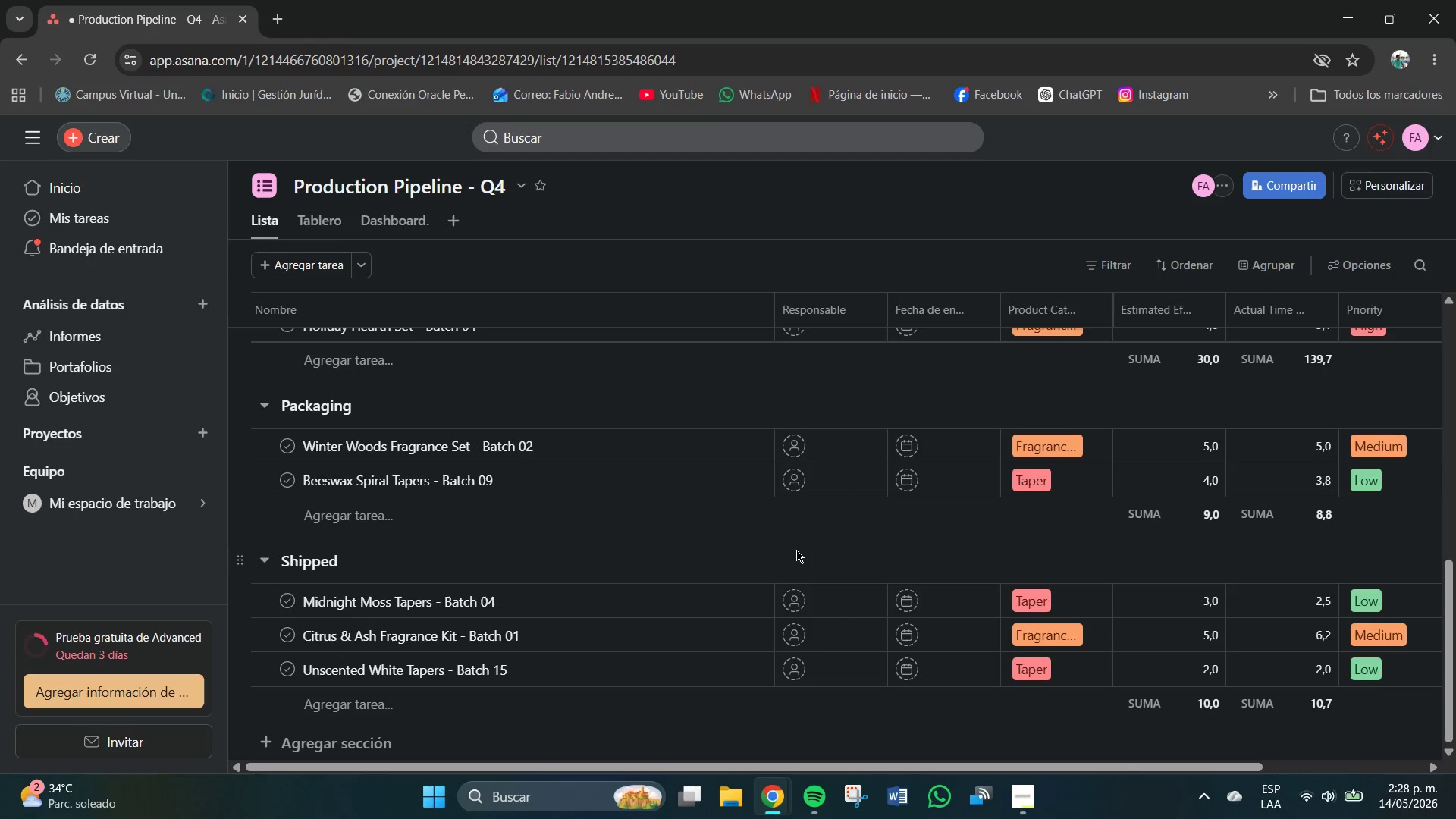 
scroll: coordinate [589, 568], scroll_direction: up, amount: 12.0
 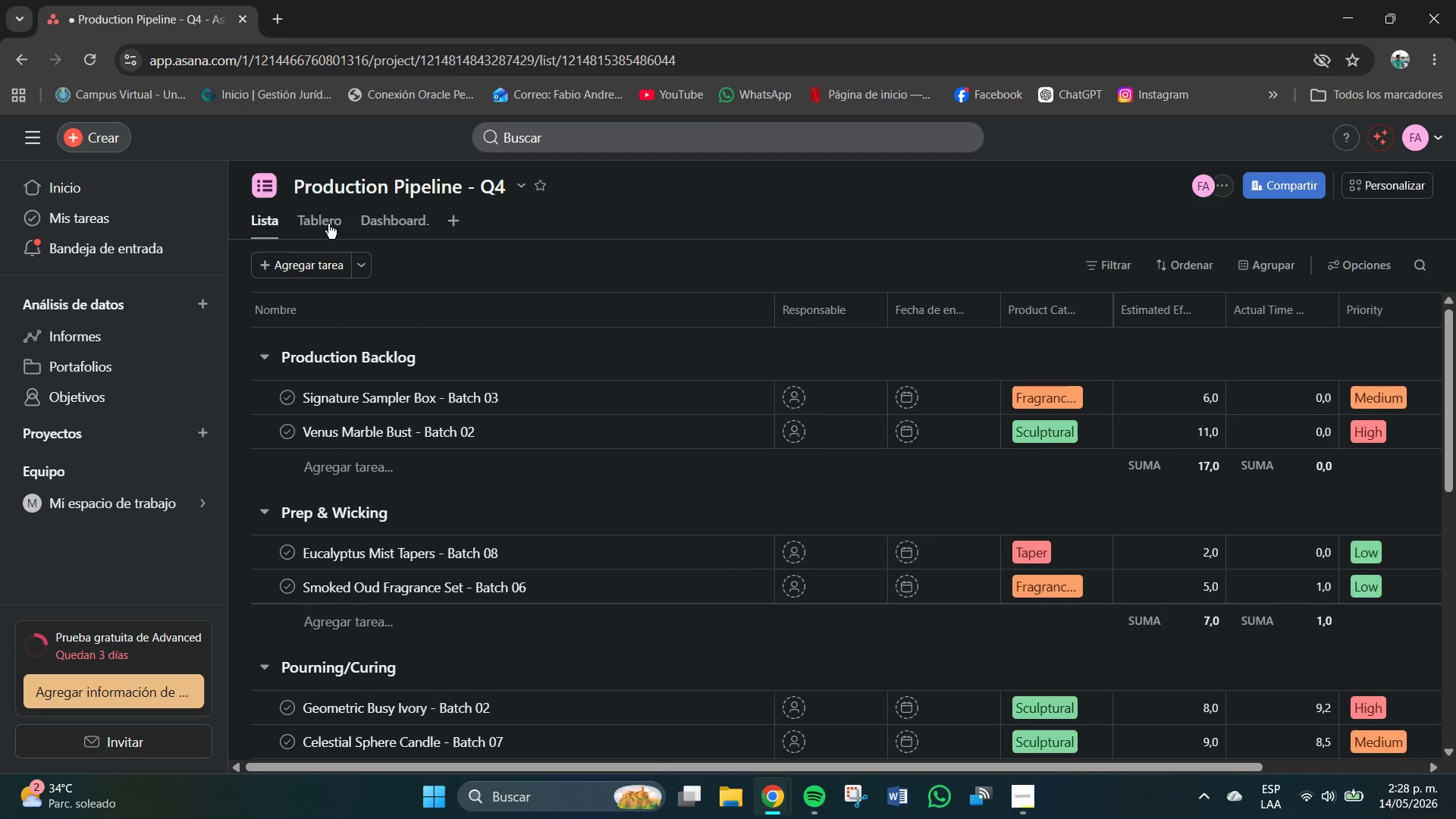 
left_click([327, 216])
 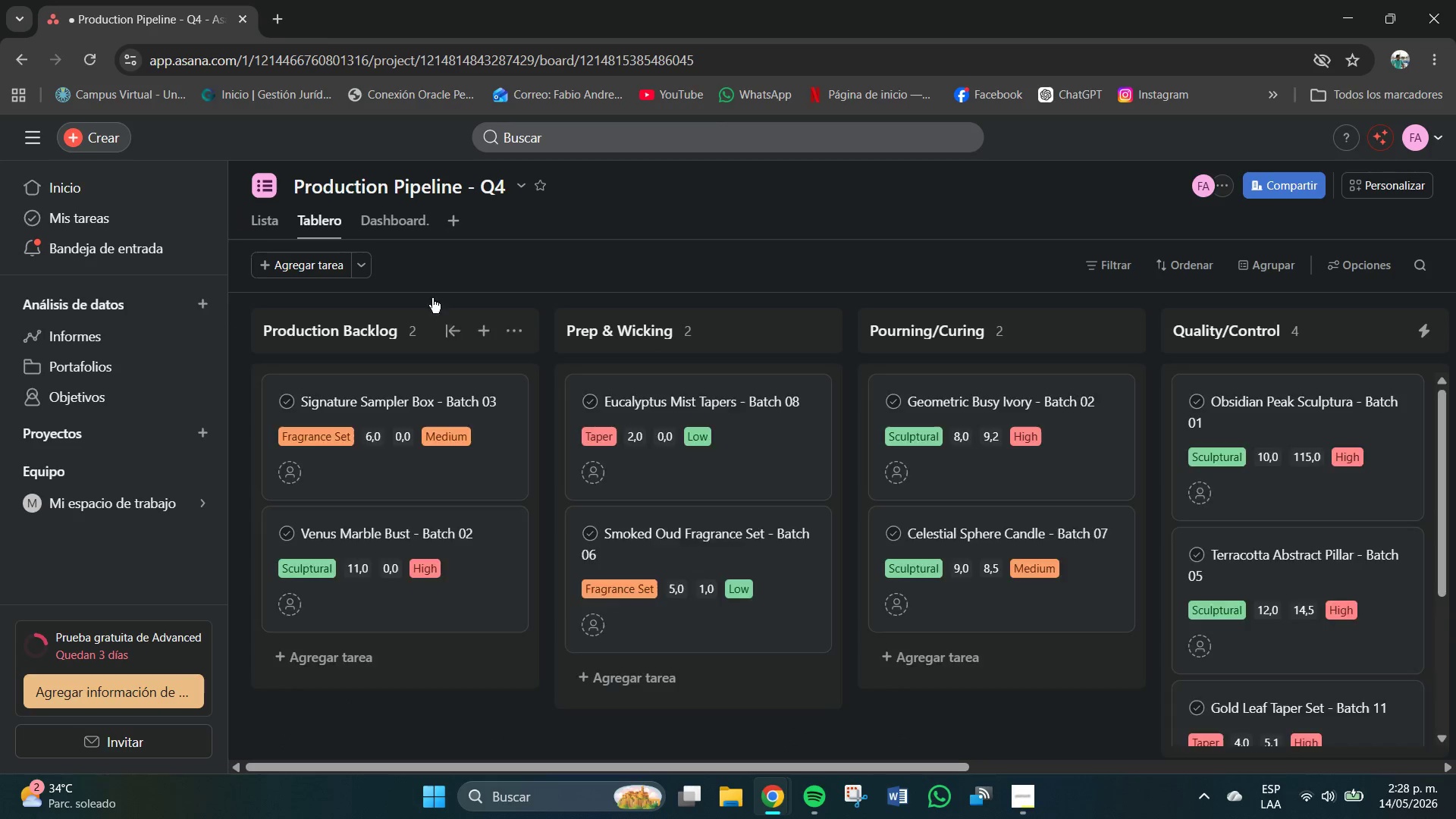 
left_click([381, 219])
 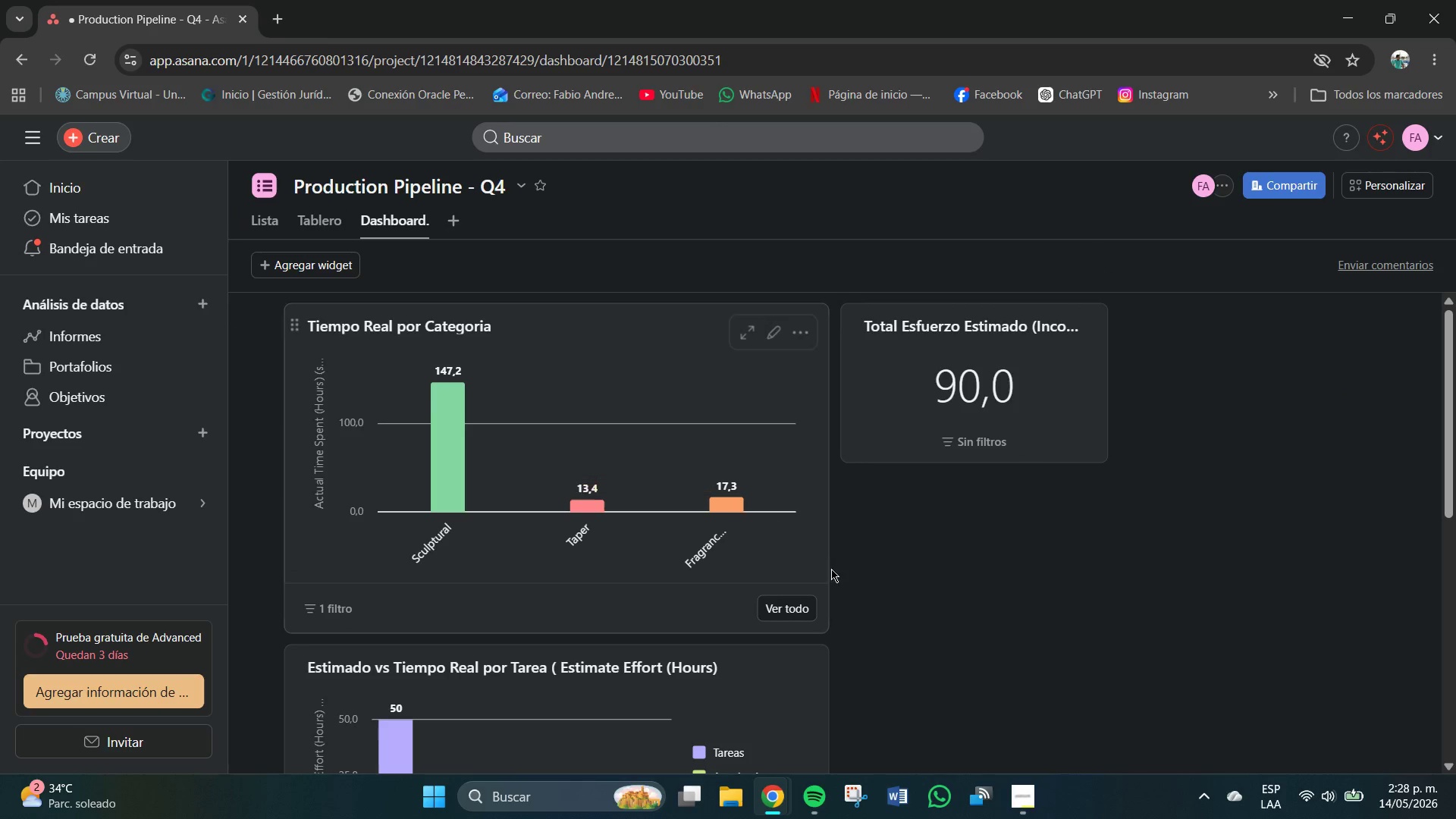 
left_click([1028, 814])